 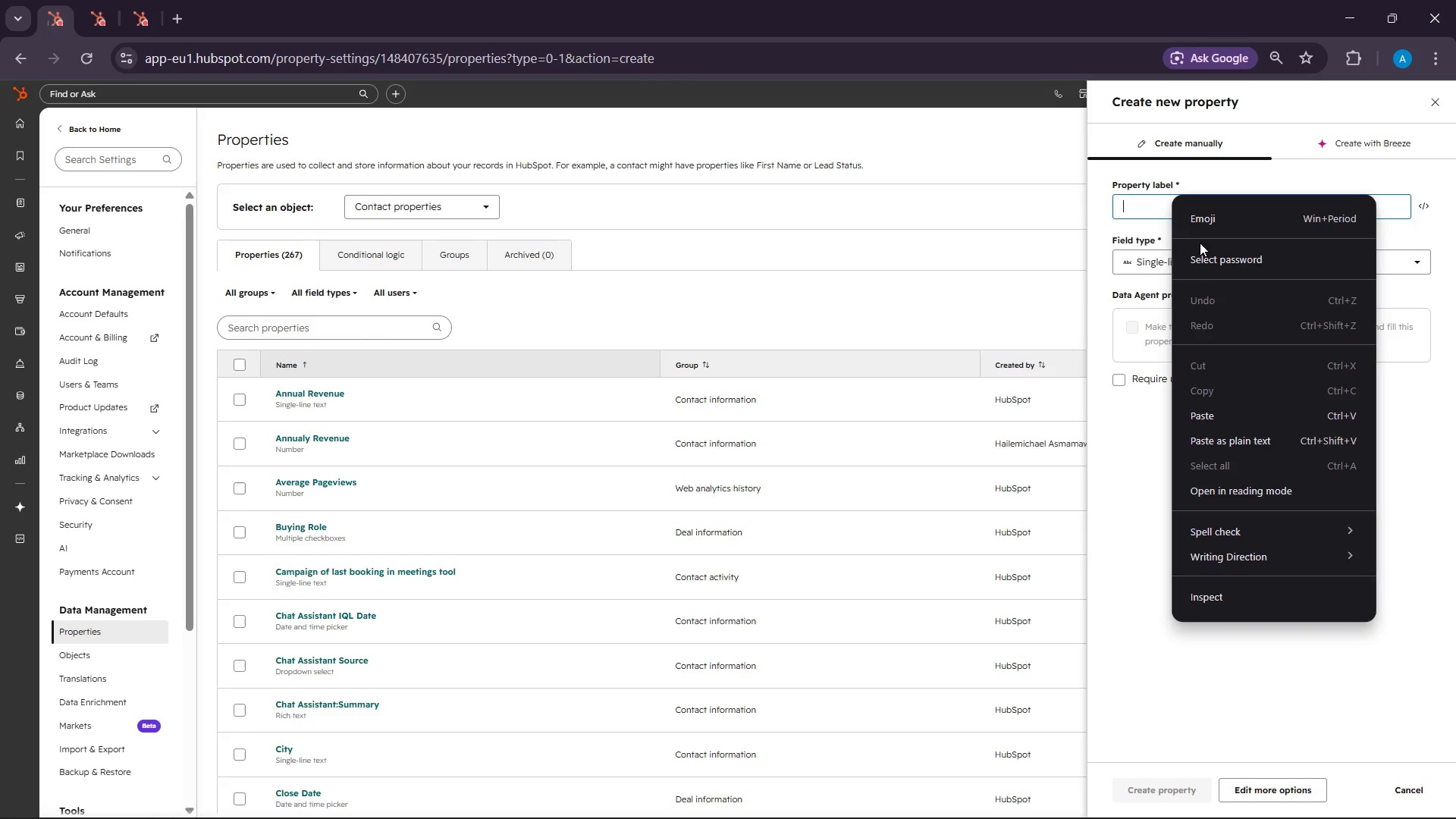 
left_click_drag(start_coordinate=[1208, 401], to_coordinate=[1208, 407])
 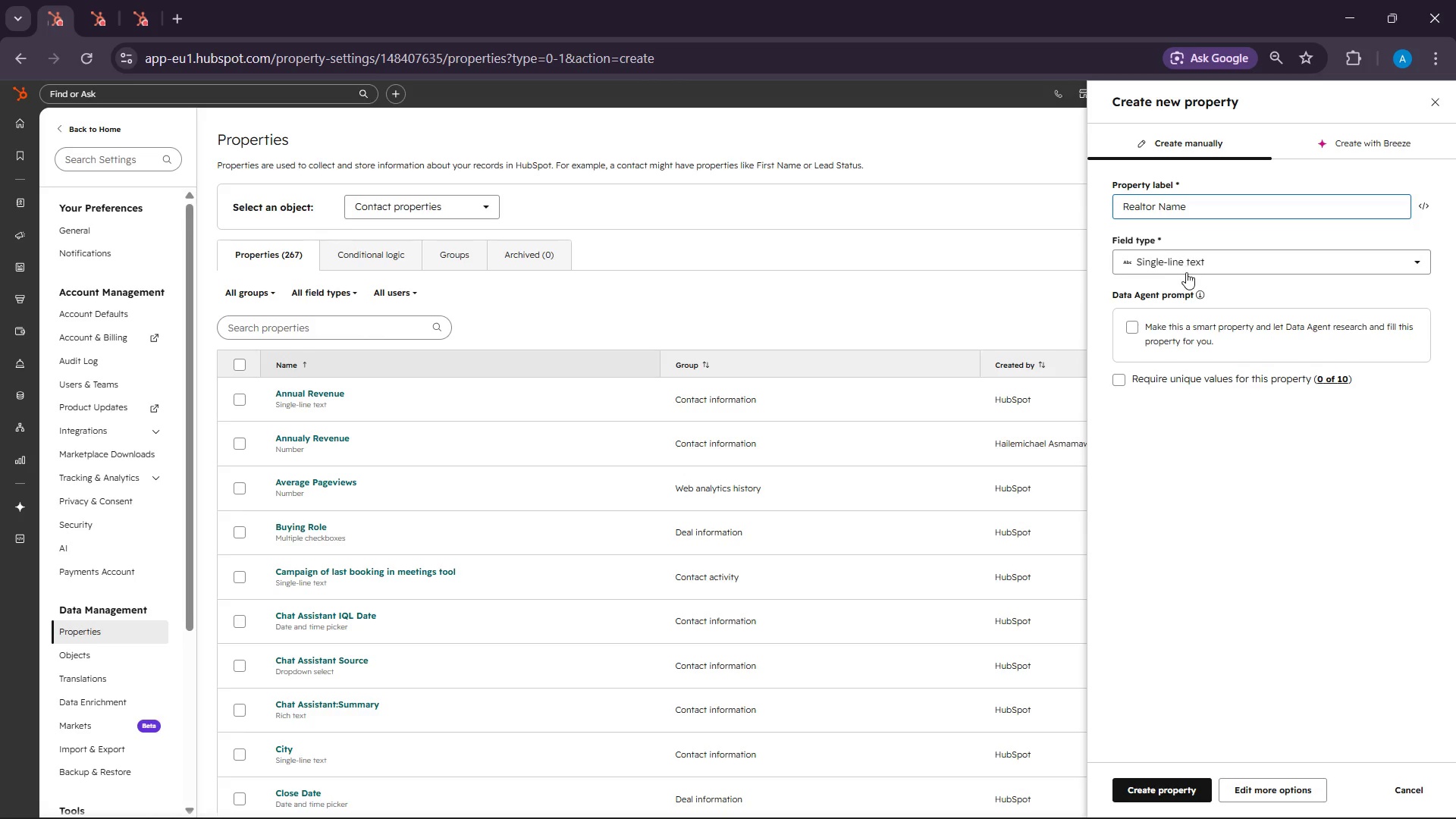 
mouse_move([1148, 818])
 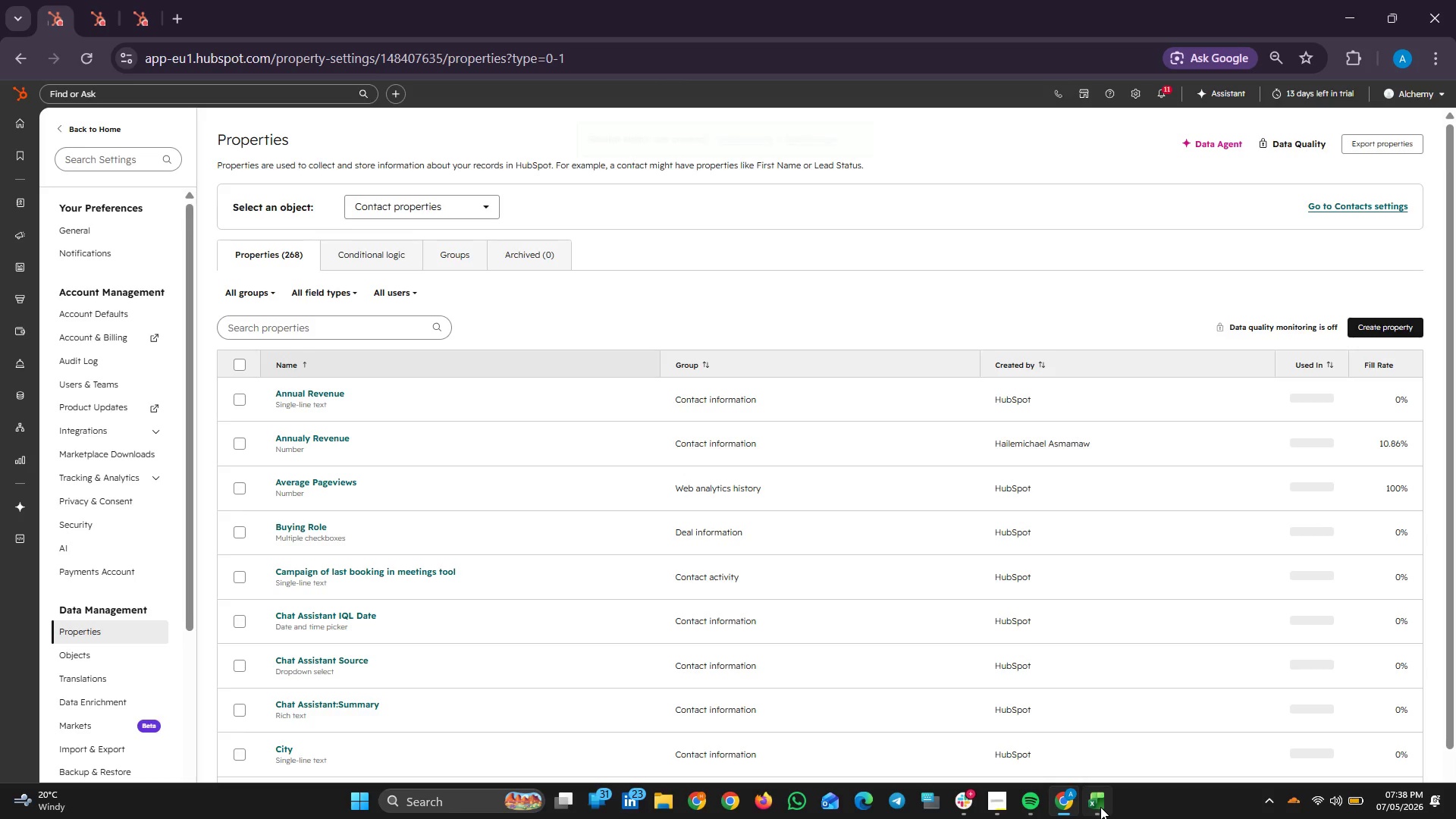 
left_click([1100, 807])
 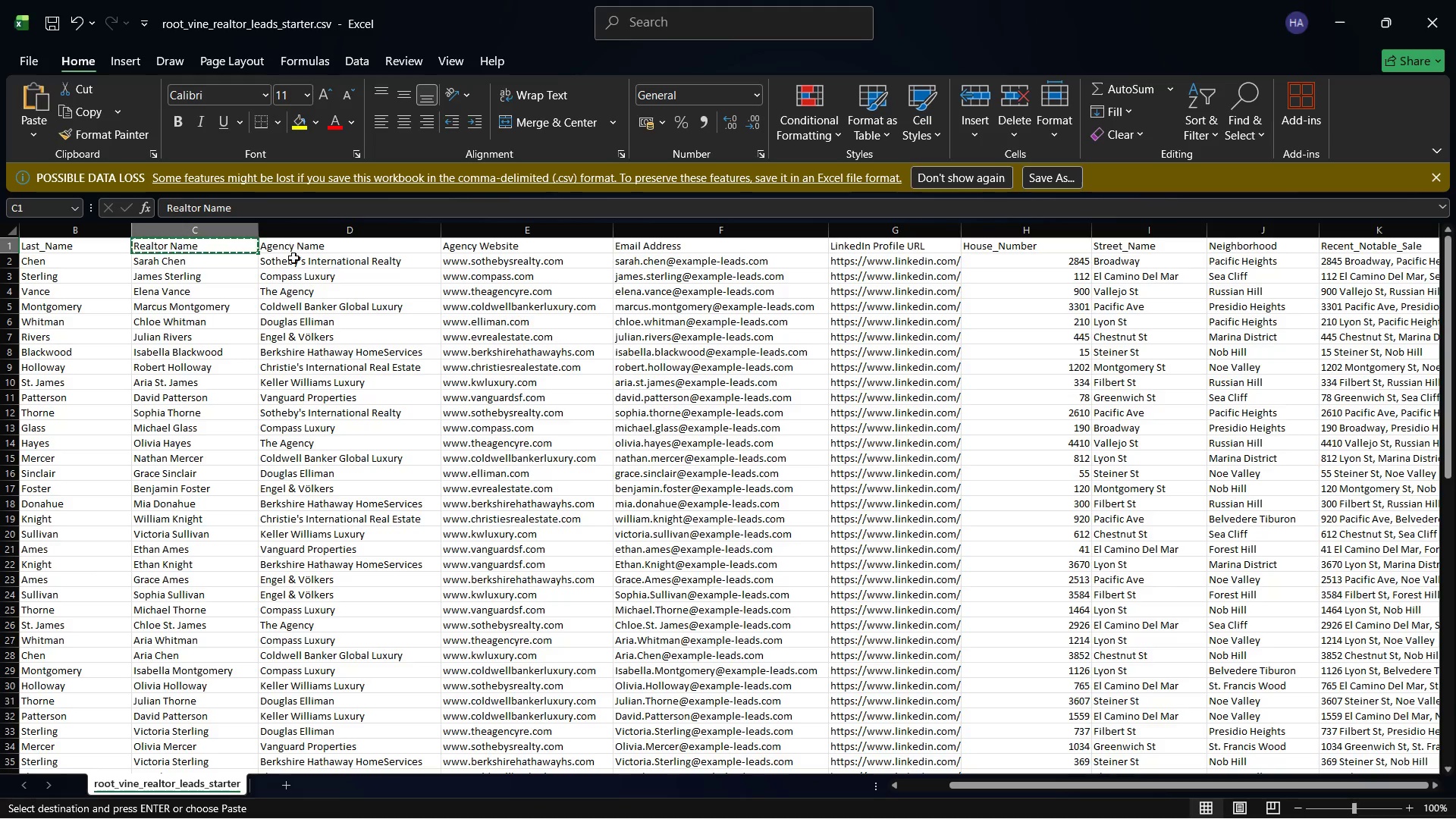 
left_click([295, 261])
 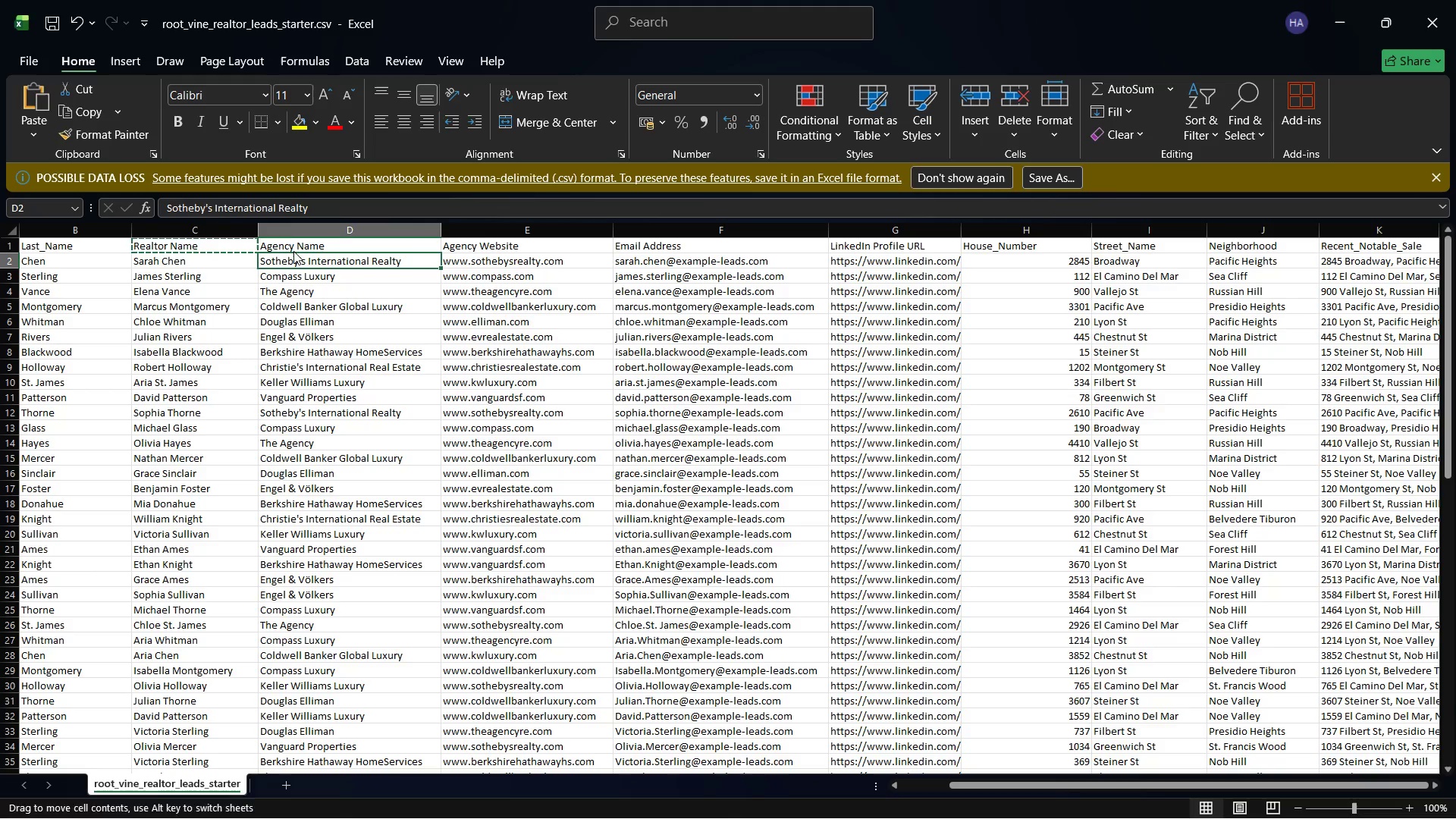 
left_click([293, 251])
 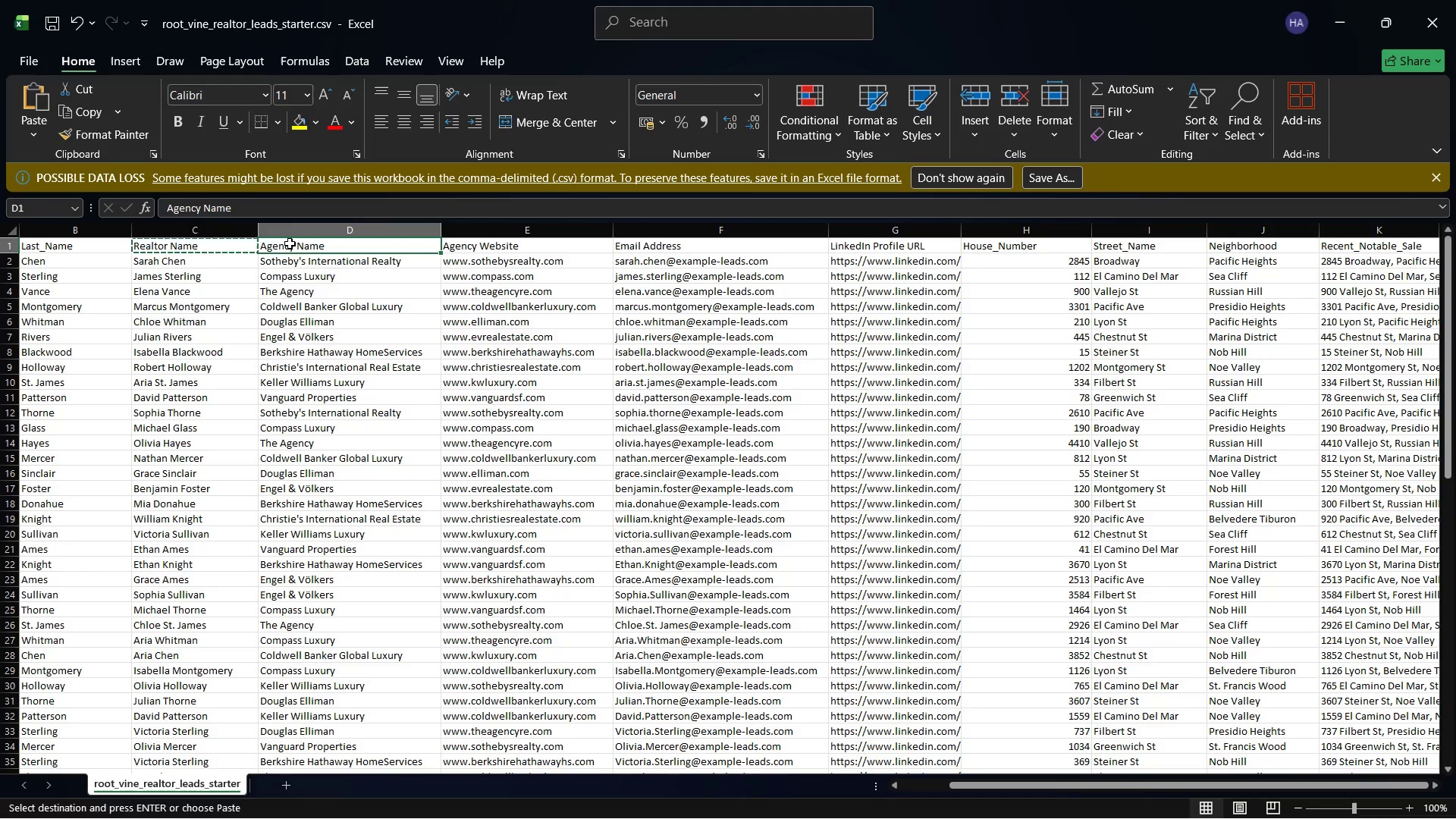 
left_click([290, 243])
 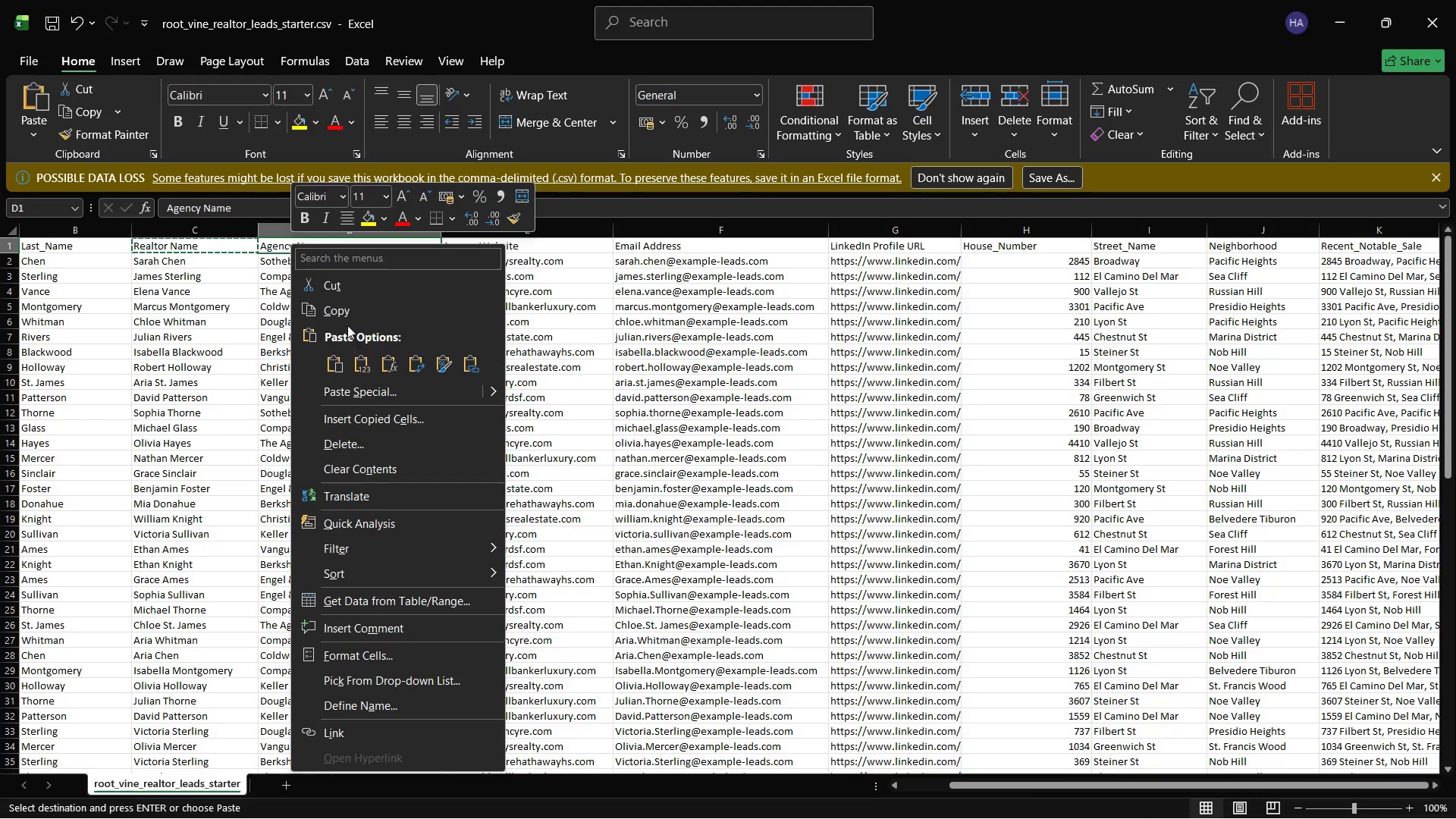 
left_click([347, 316])
 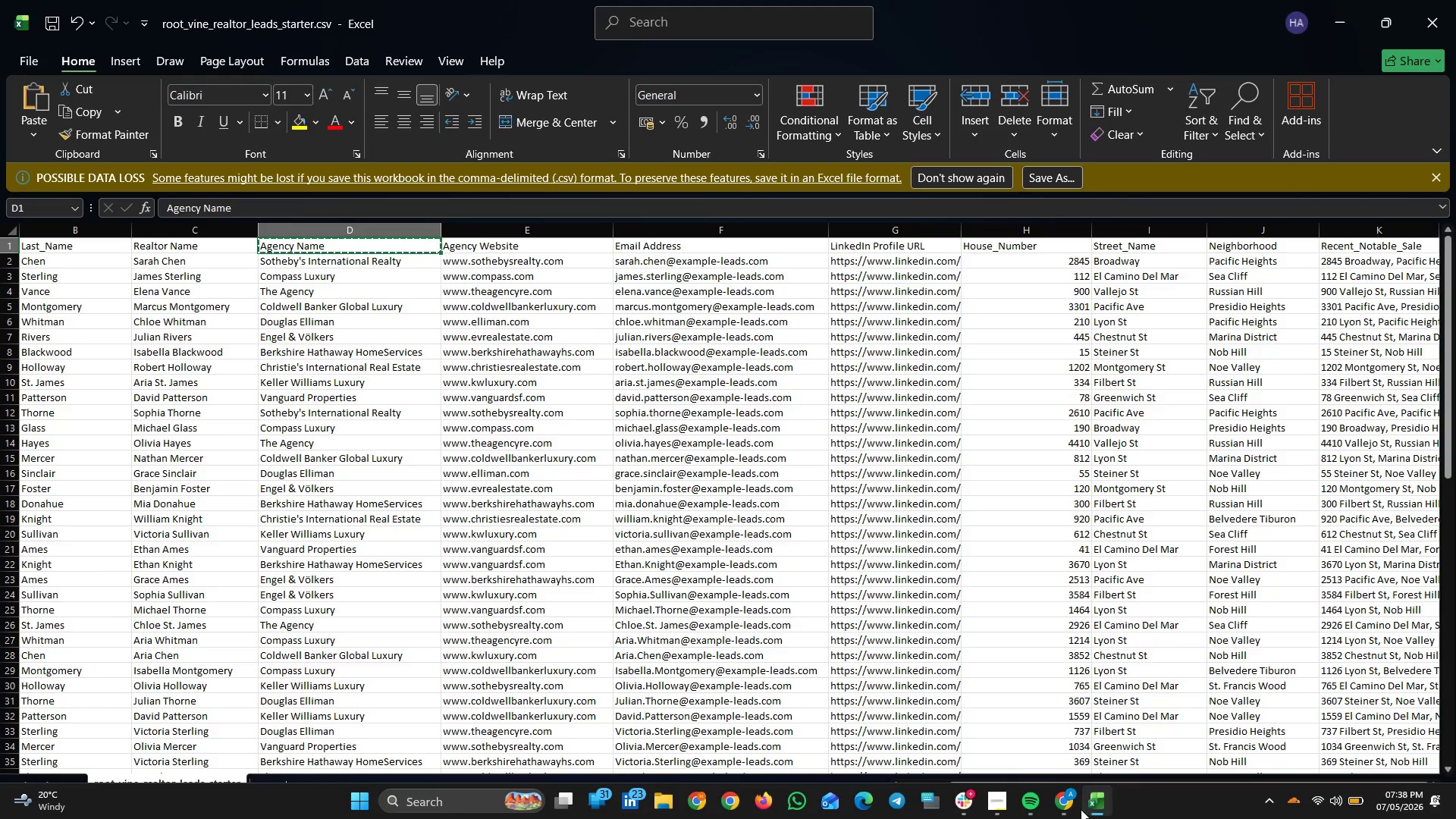 
left_click([1072, 808])
 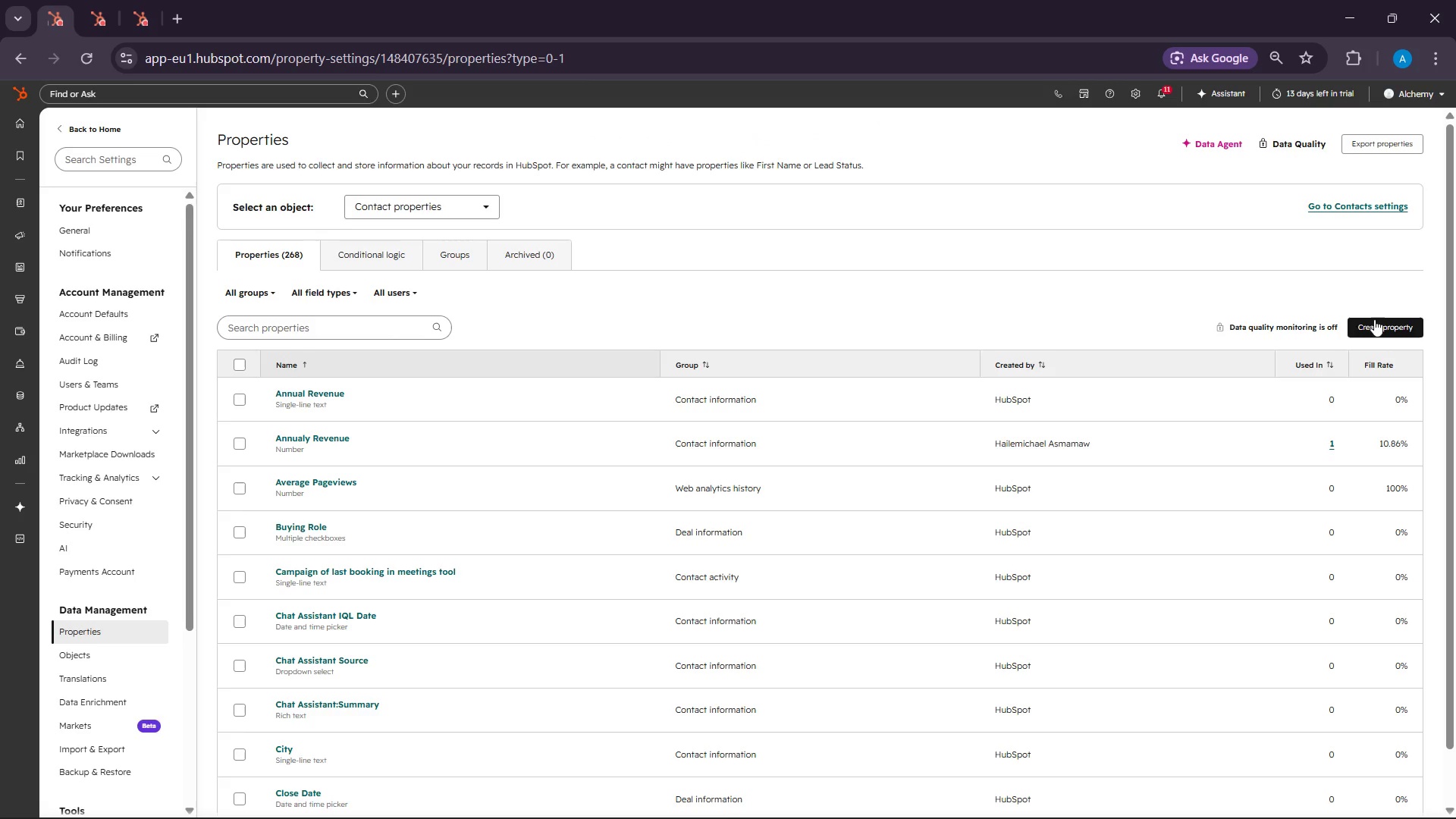 
left_click([1374, 328])
 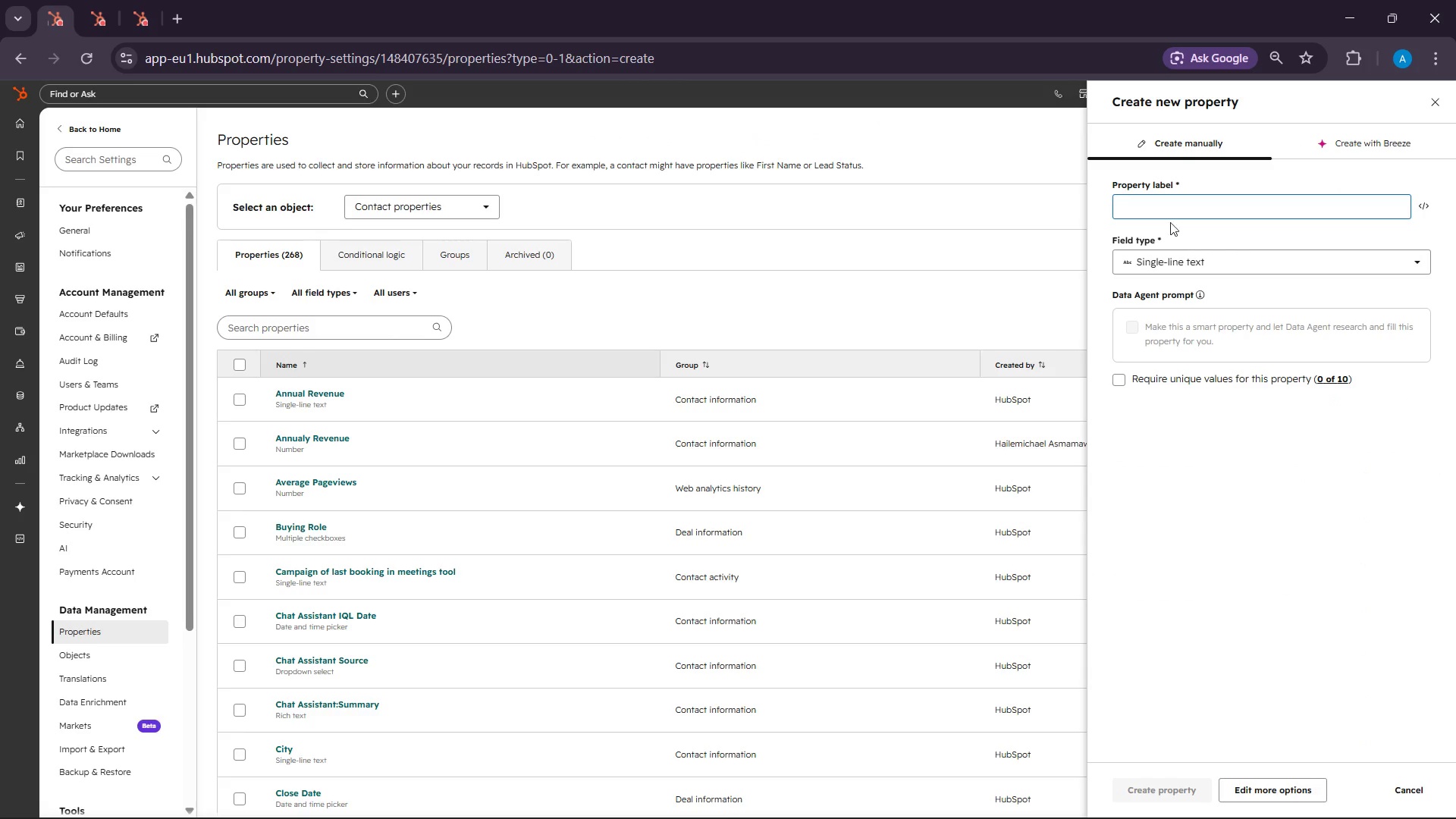 
right_click([1166, 211])
 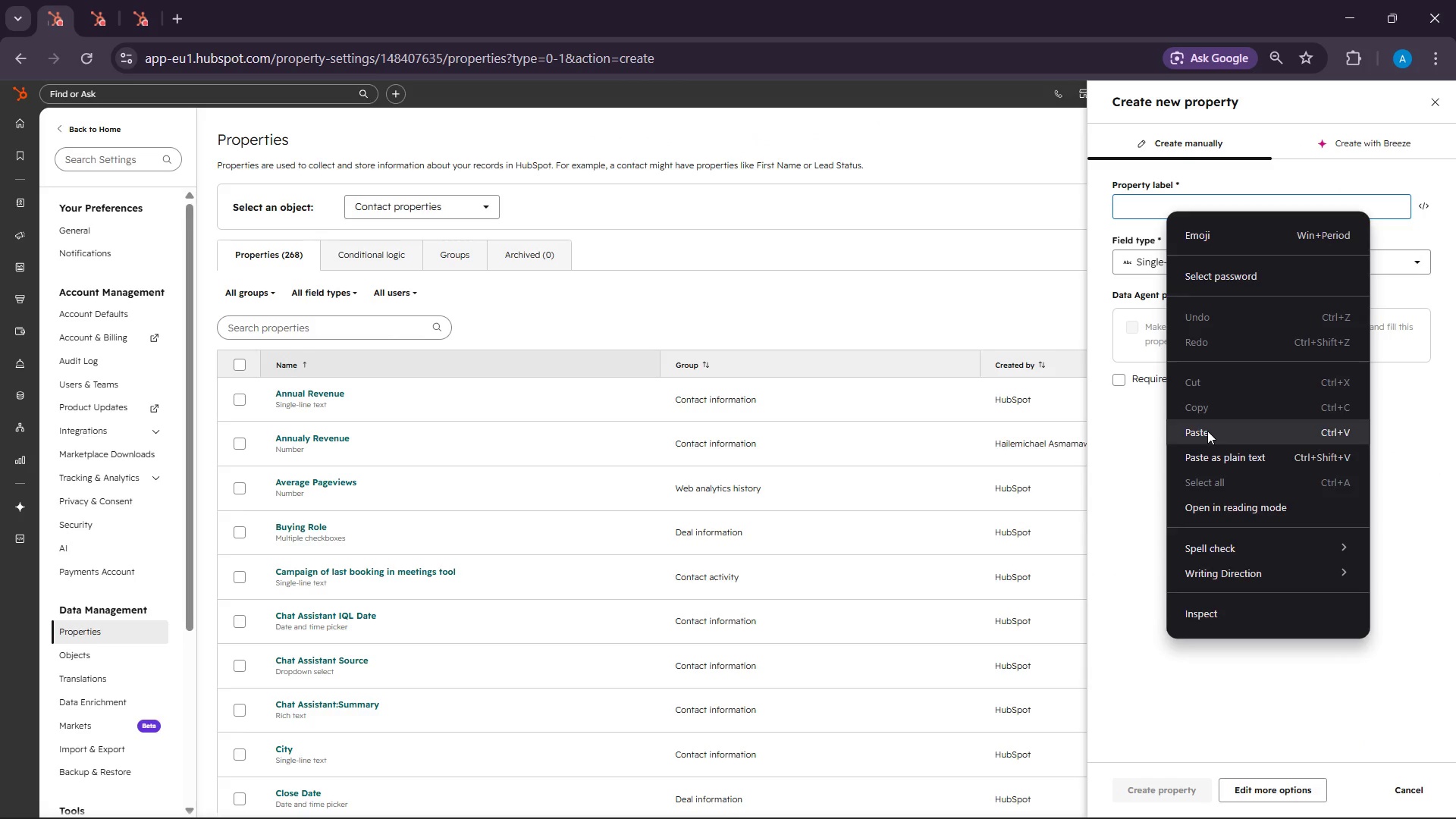 
left_click([1207, 431])
 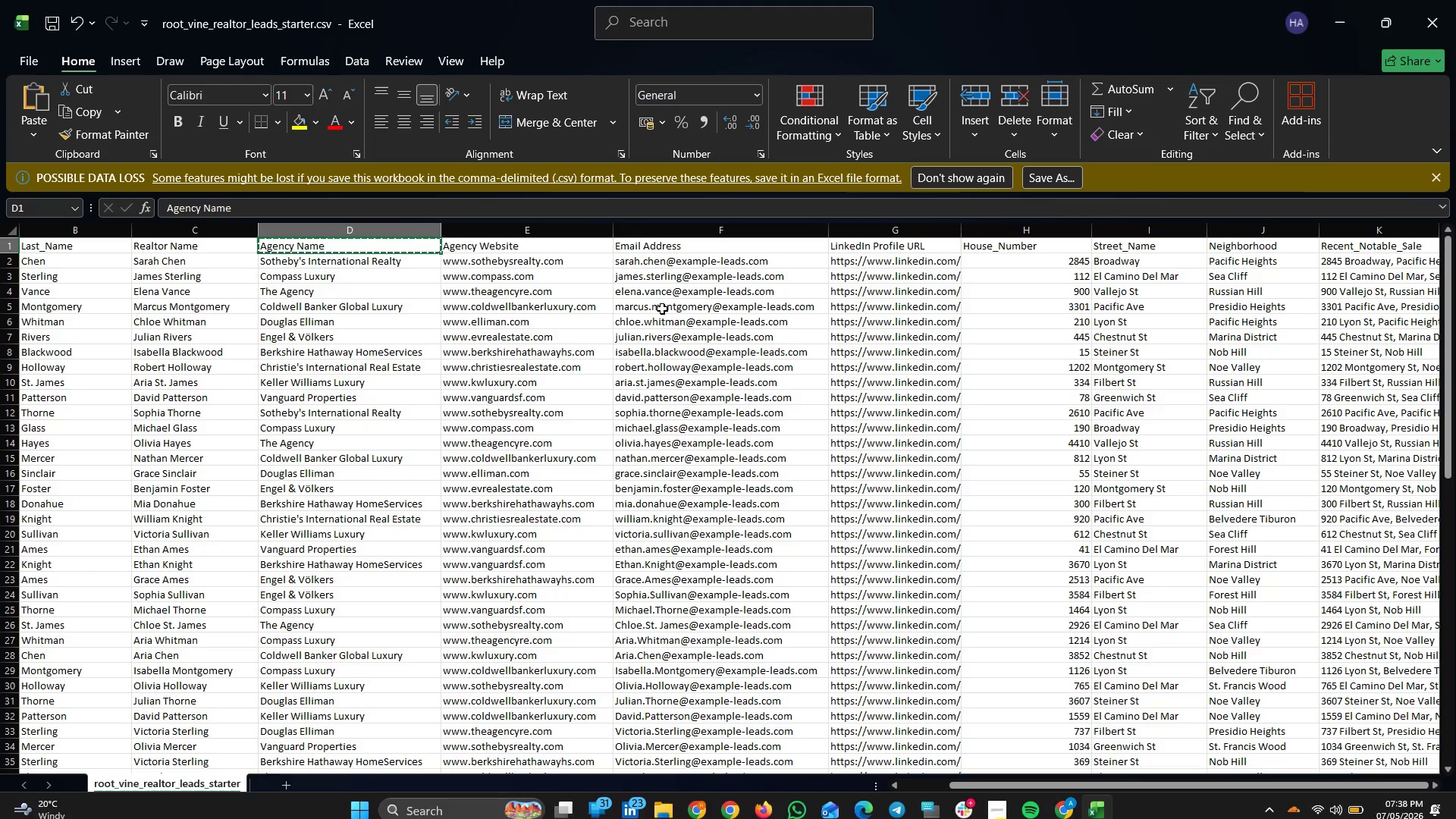 
wait(7.11)
 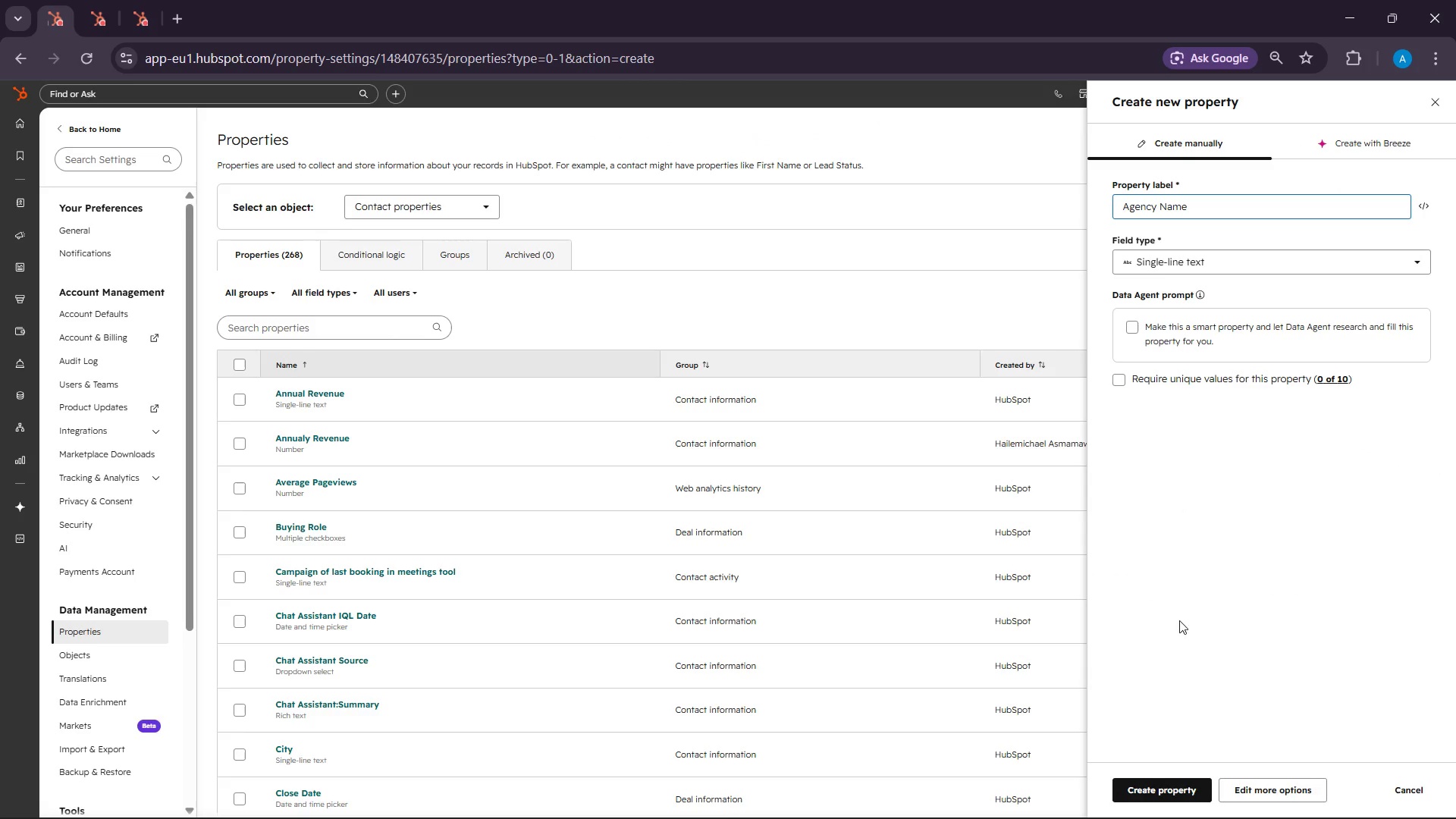 
left_click([493, 246])
 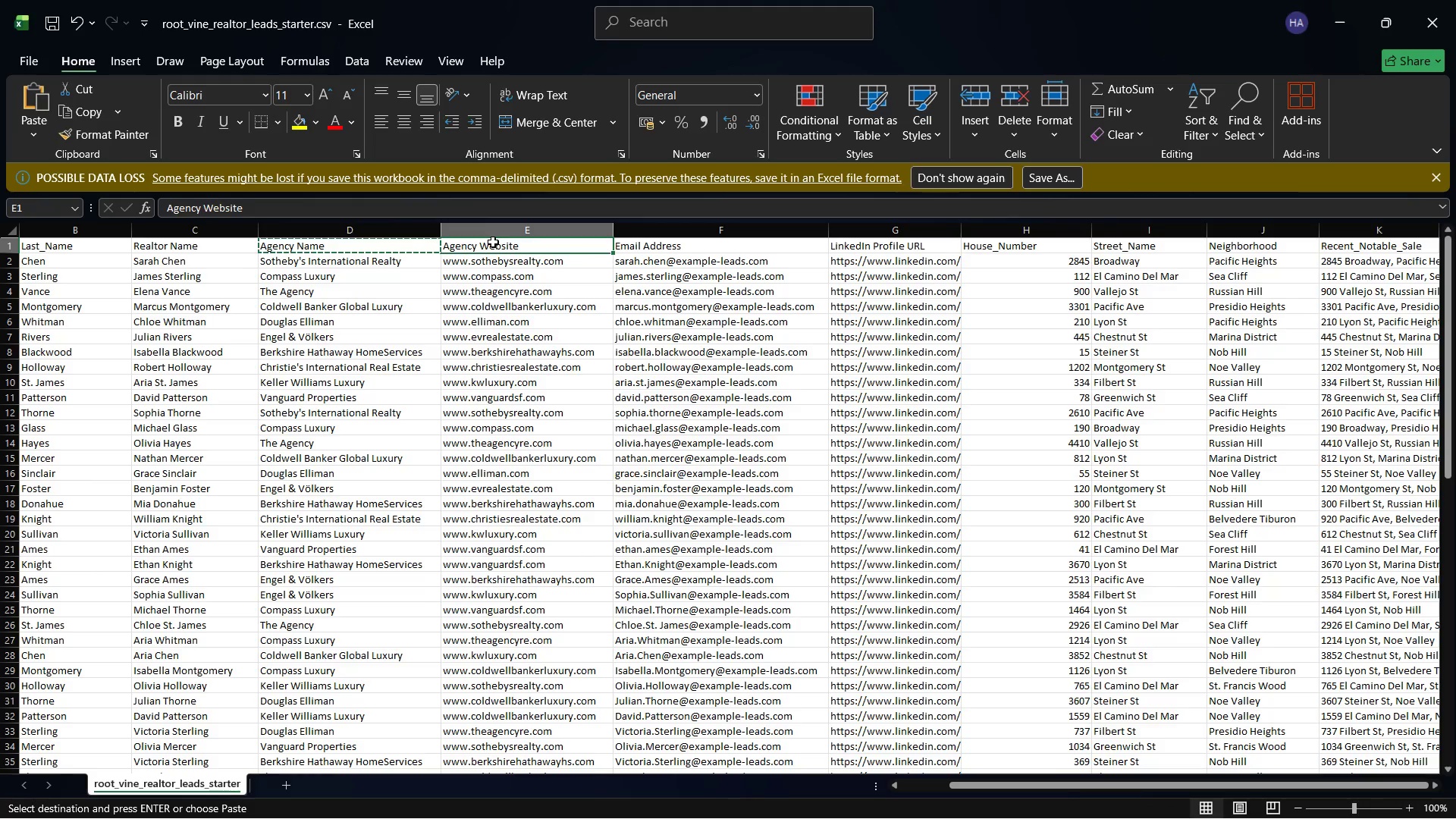 
right_click([493, 242])
 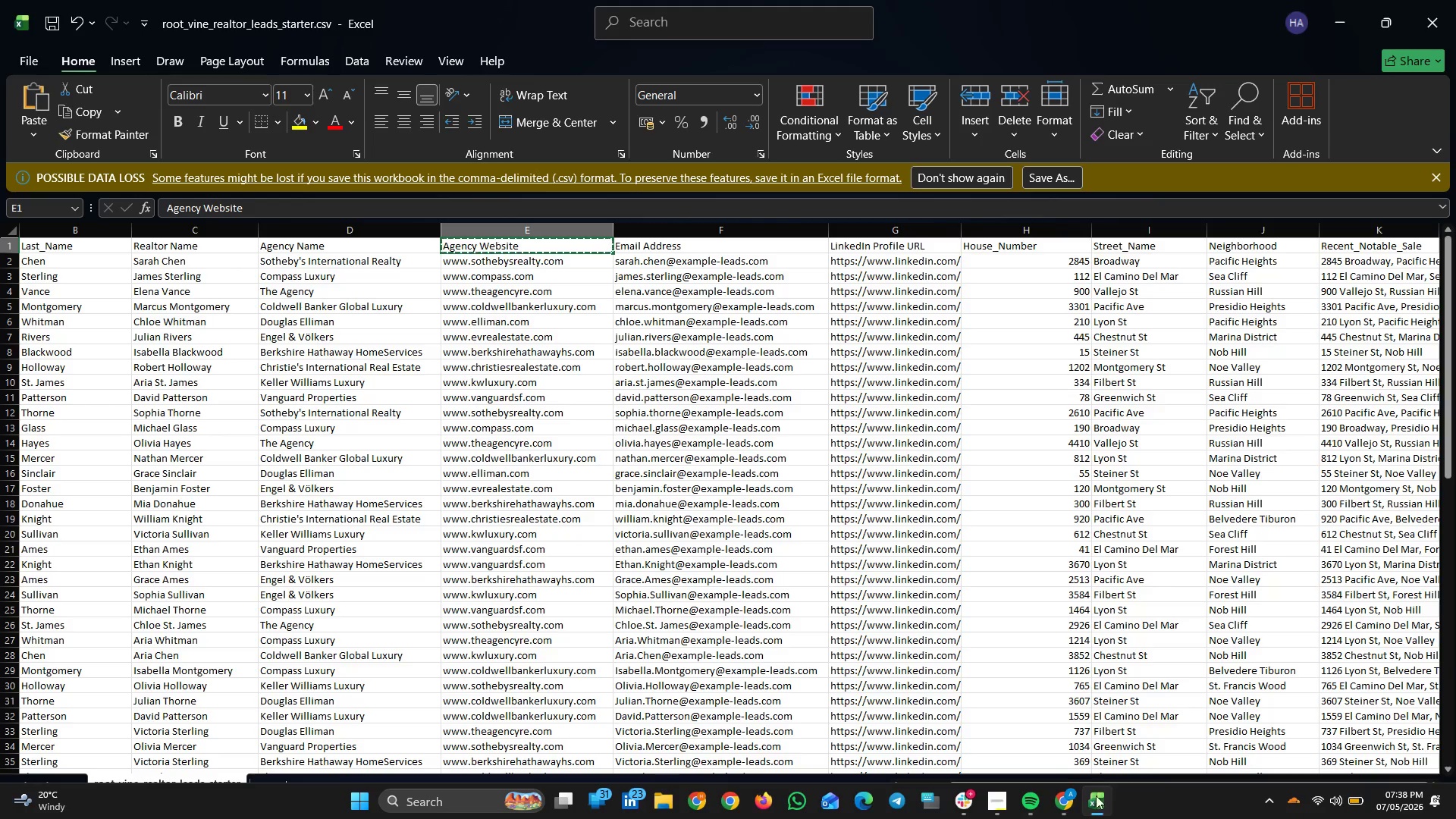 
left_click([1072, 795])
 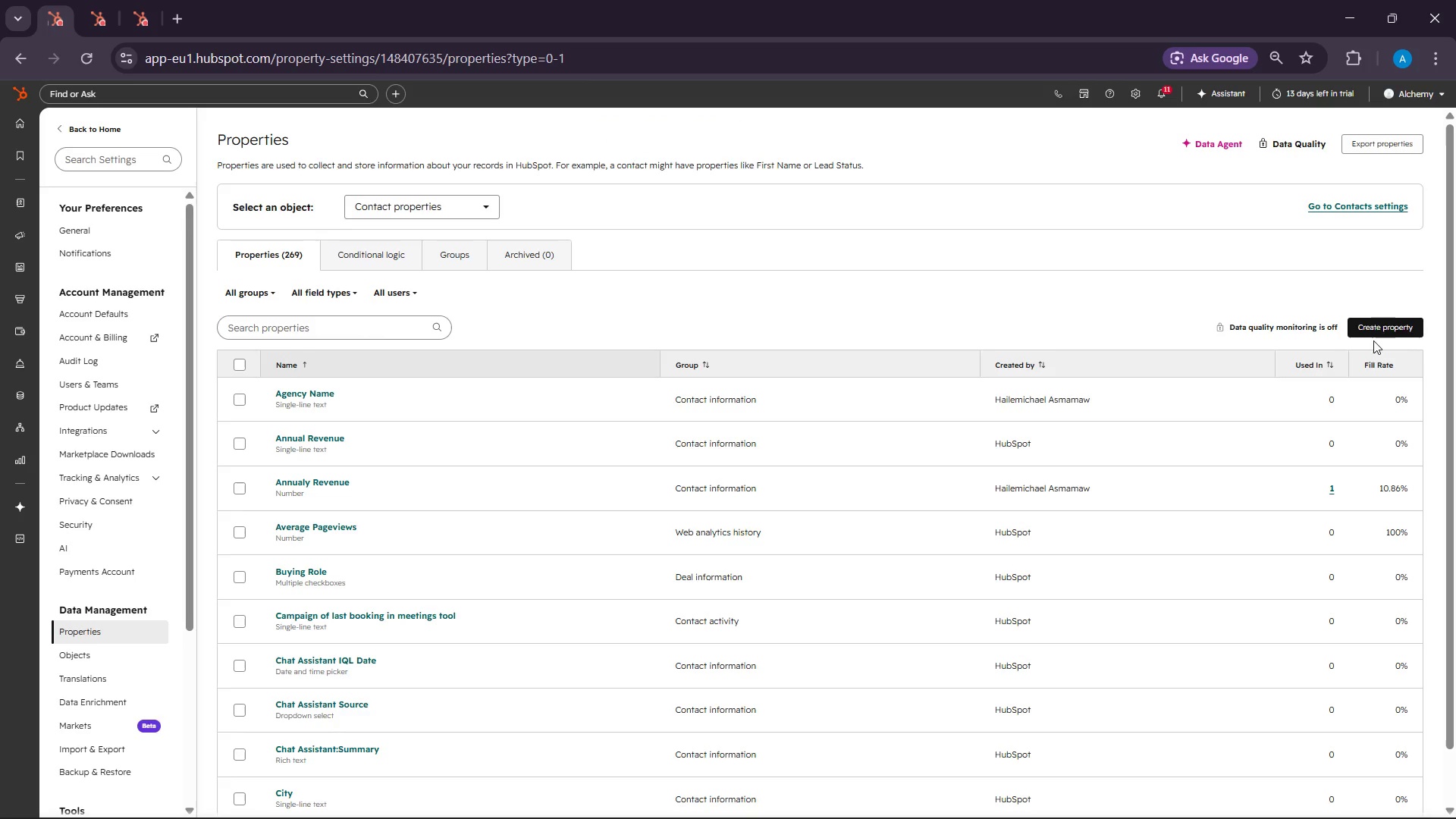 
left_click_drag(start_coordinate=[1382, 312], to_coordinate=[1382, 316])
 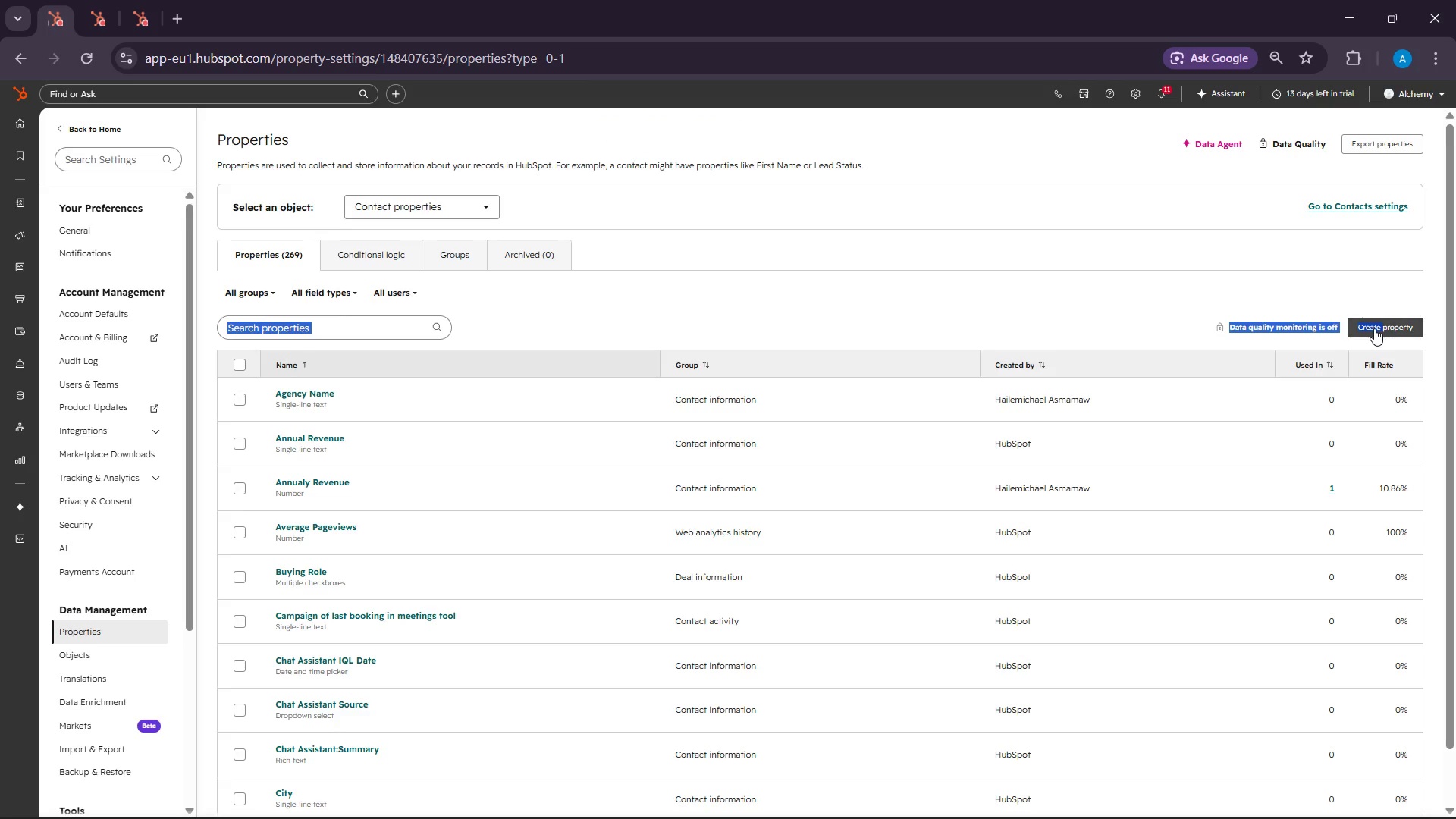 
left_click([1374, 328])
 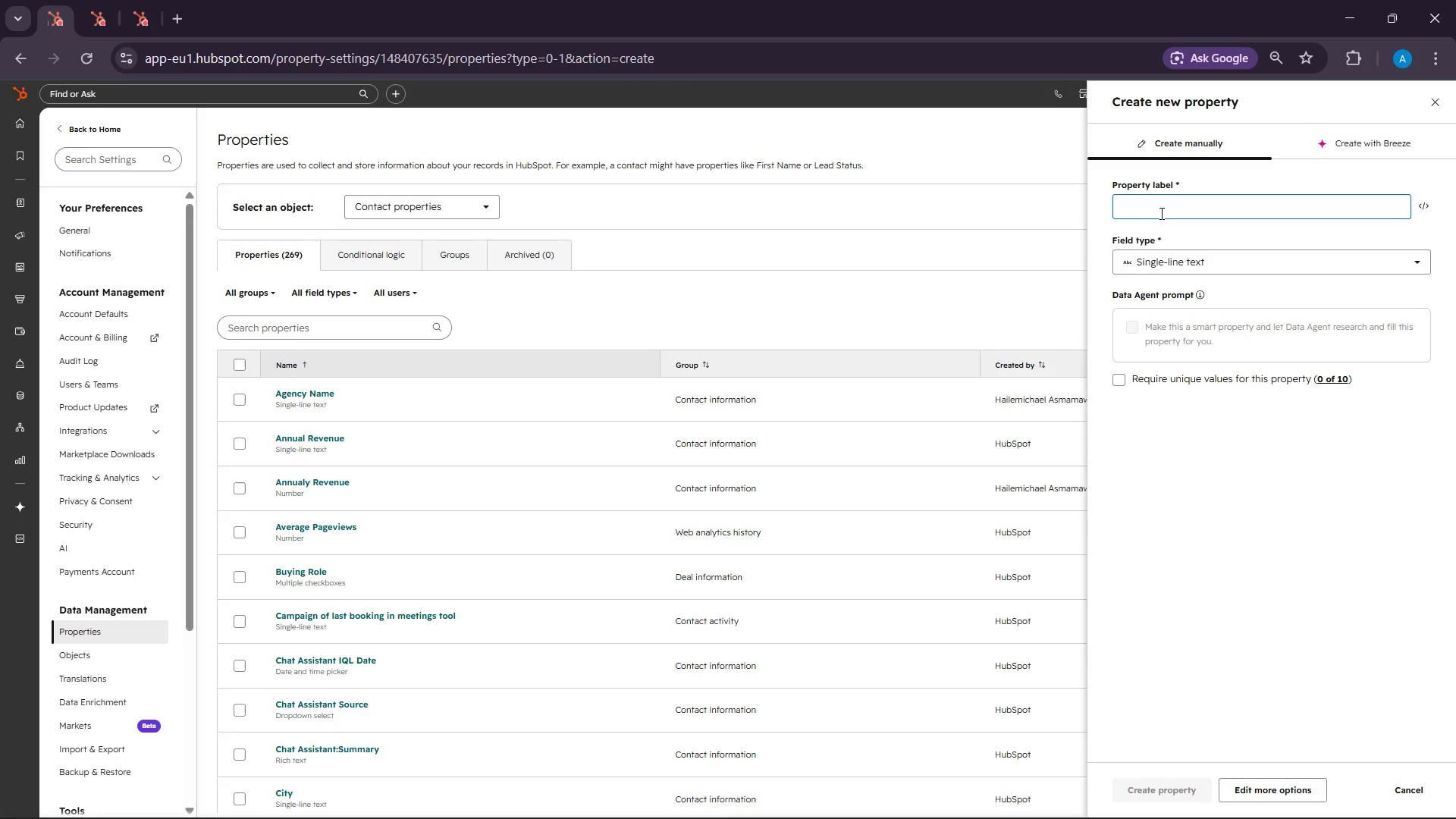 
right_click([1158, 207])
 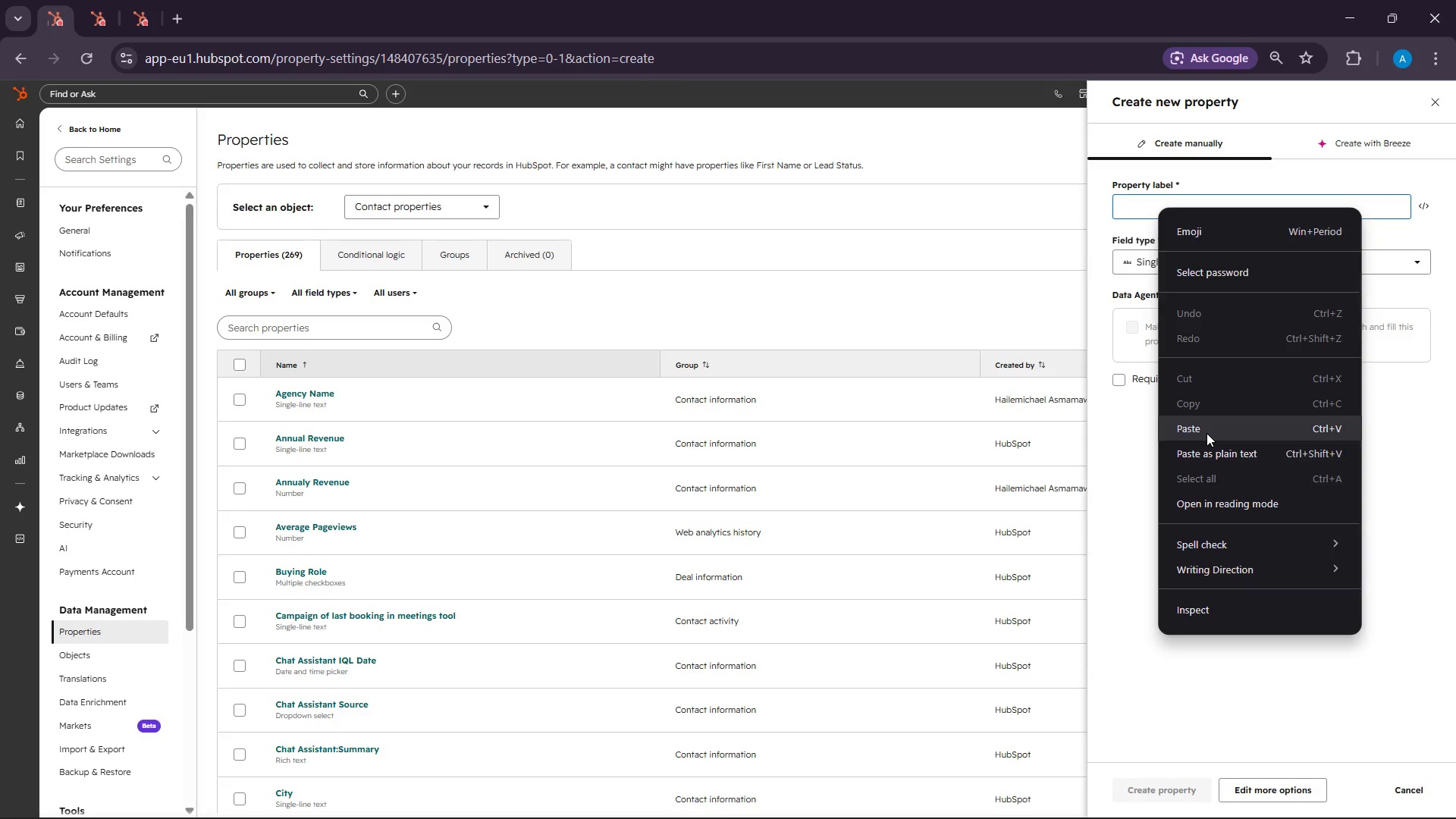 
left_click([1207, 433])
 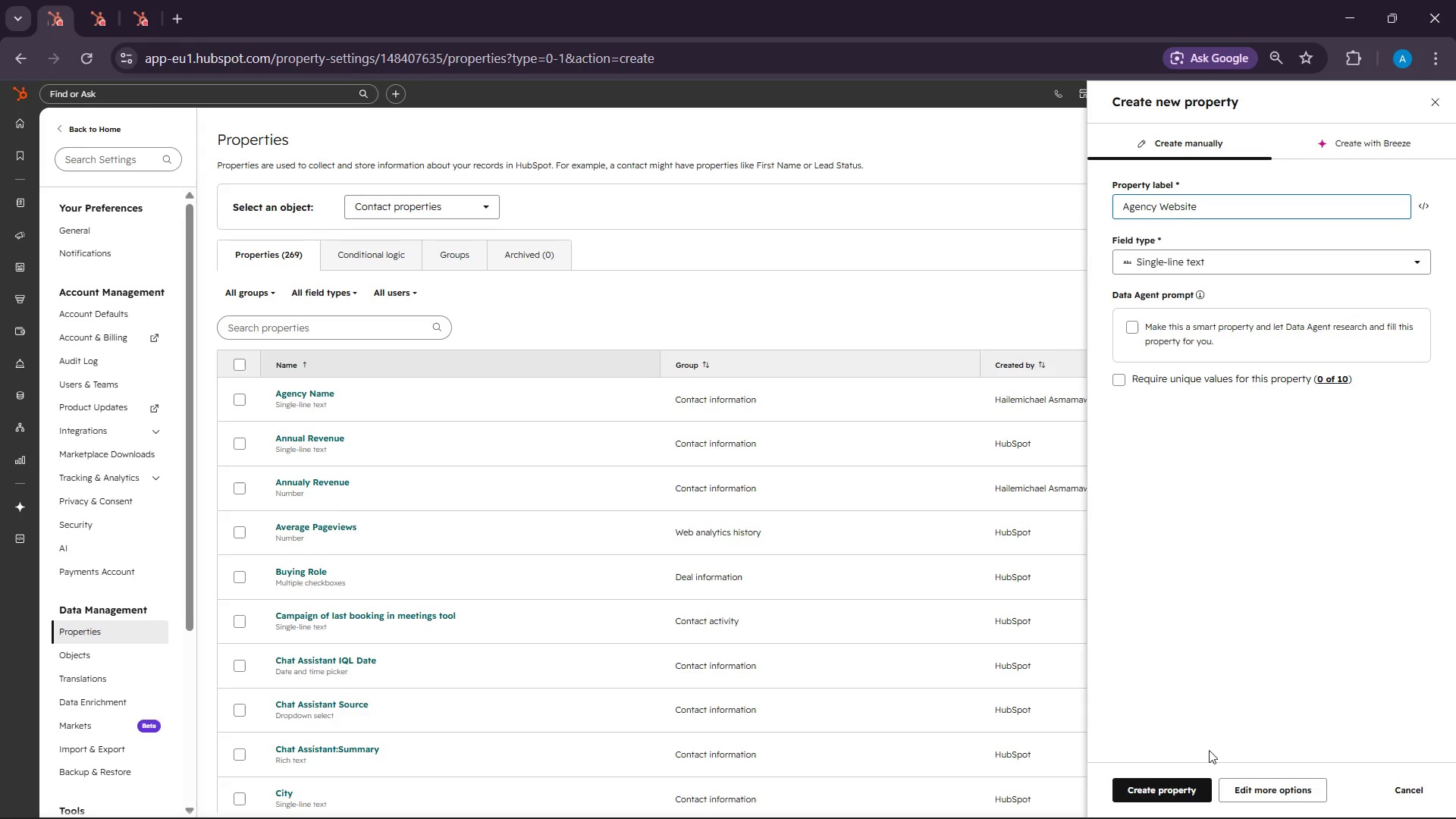 
left_click([1175, 799])
 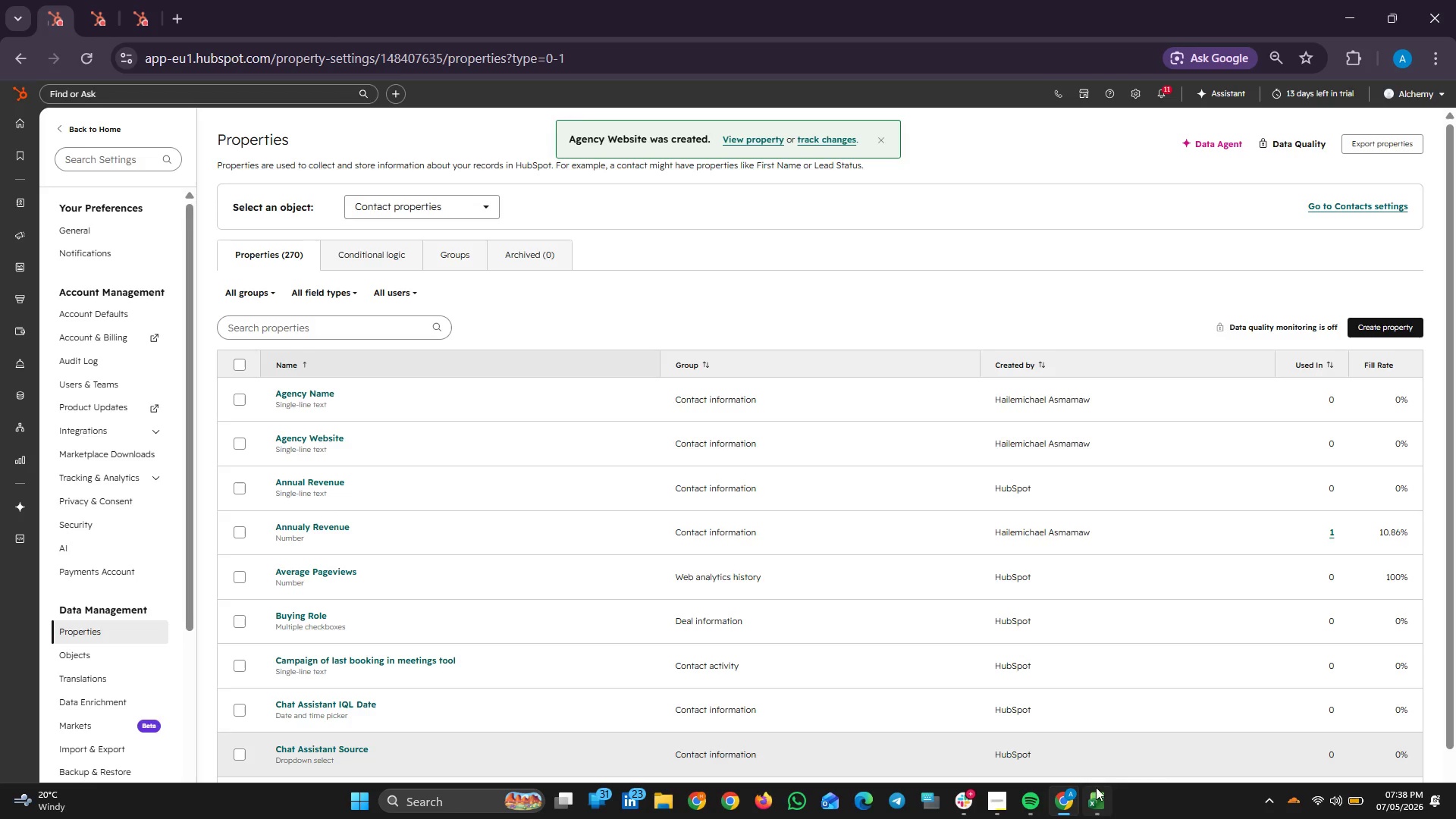 
left_click([1087, 811])
 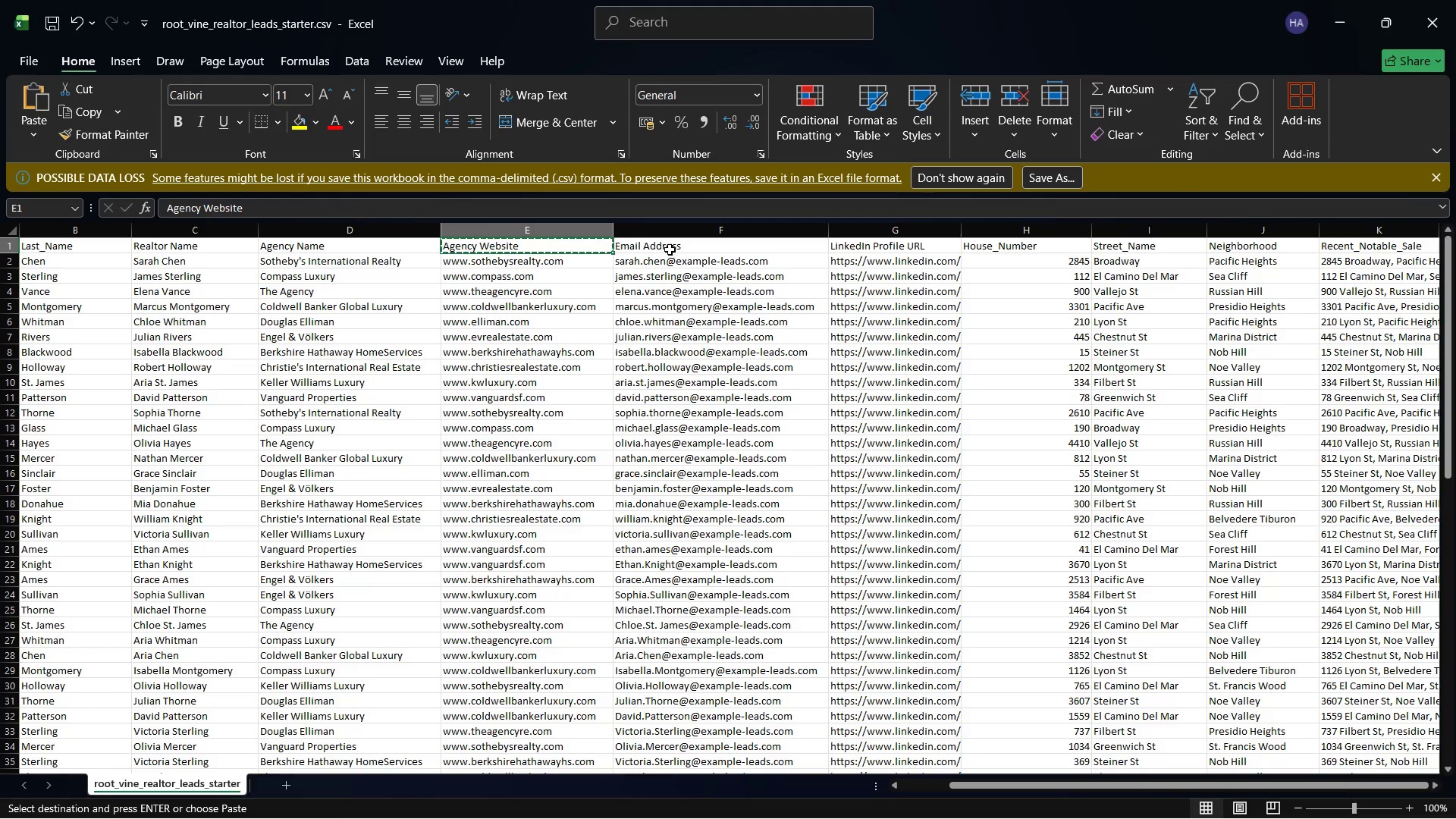 
left_click([668, 248])
 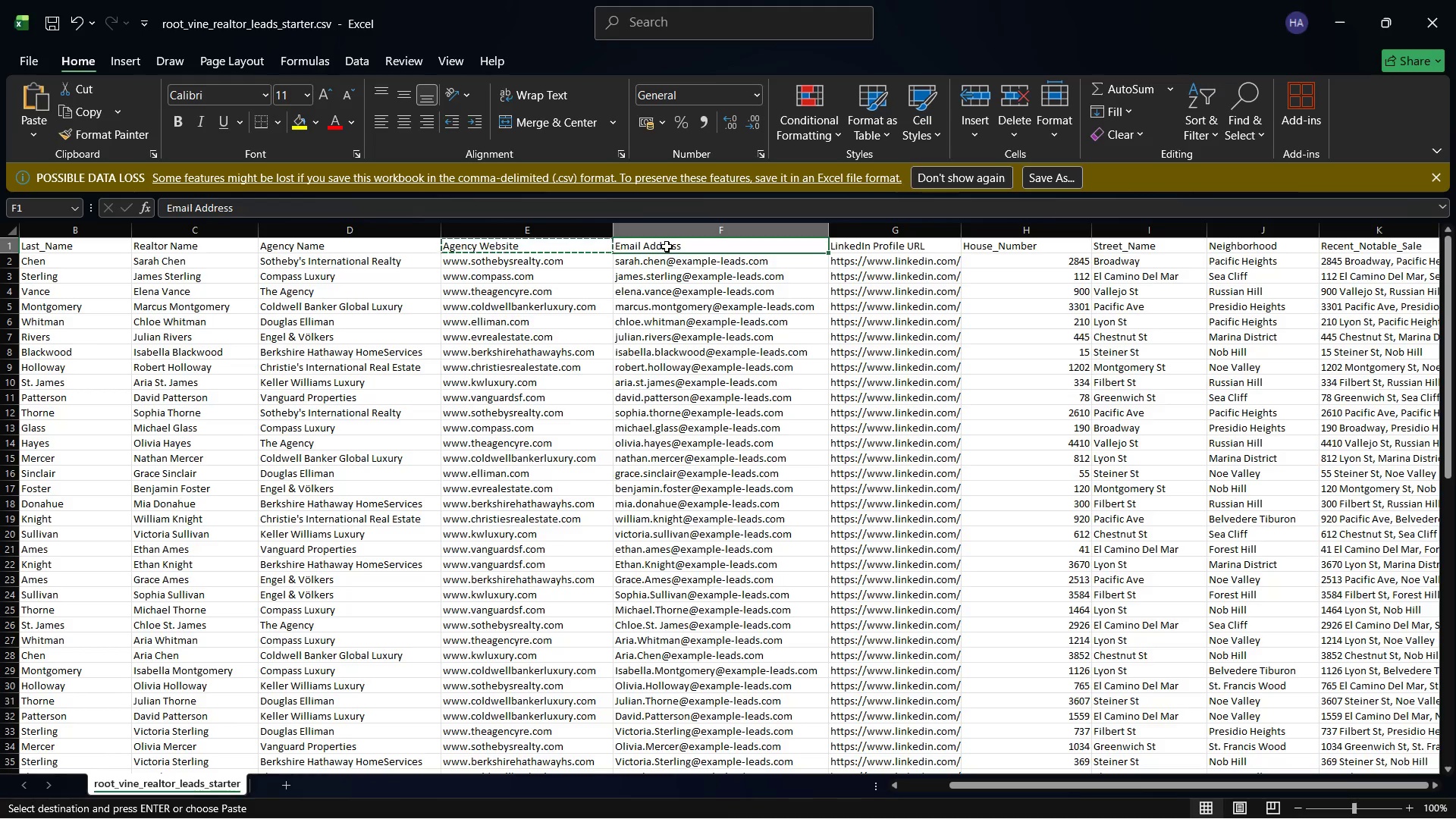 
right_click([667, 246])
 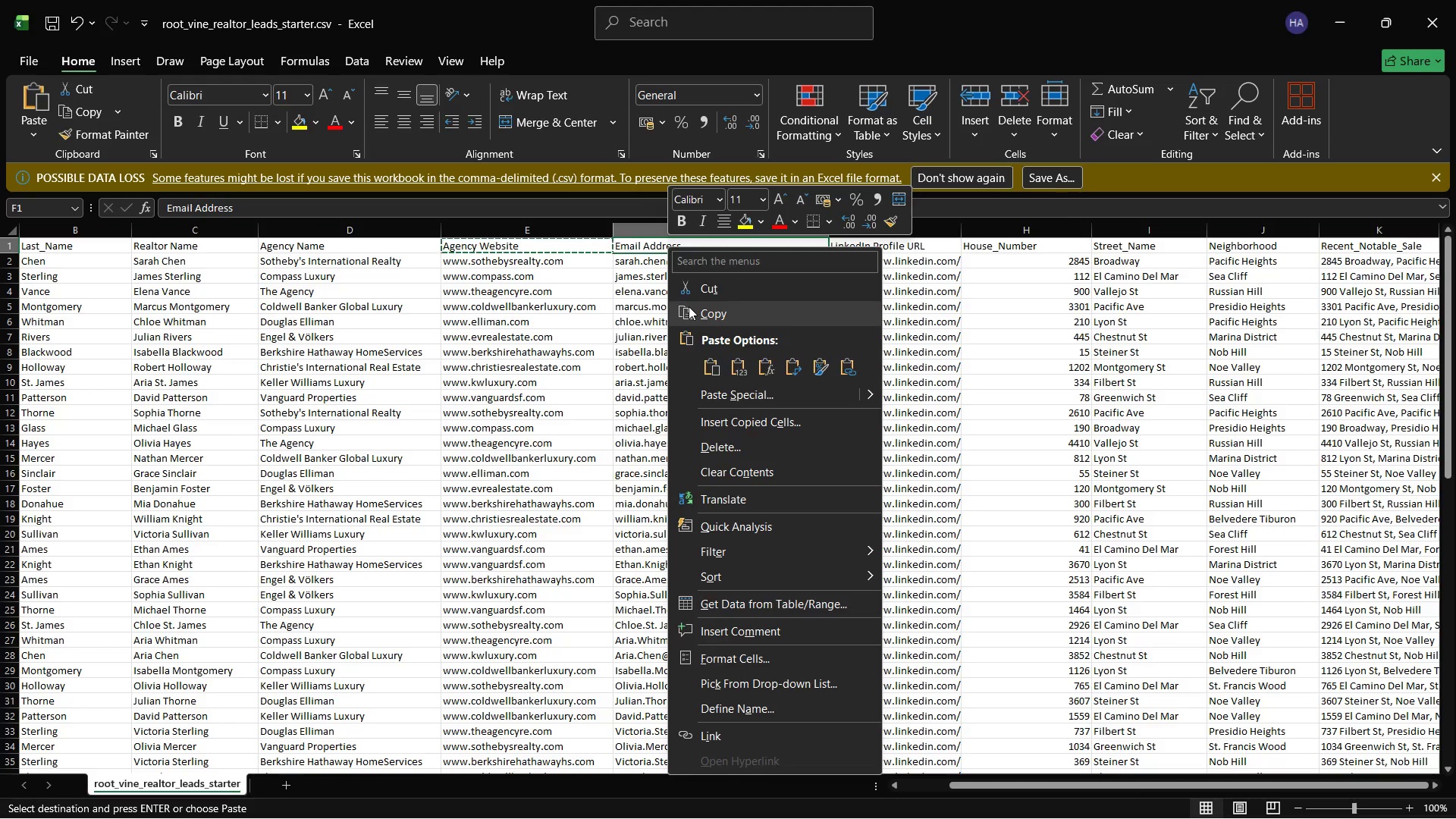 
left_click([689, 306])
 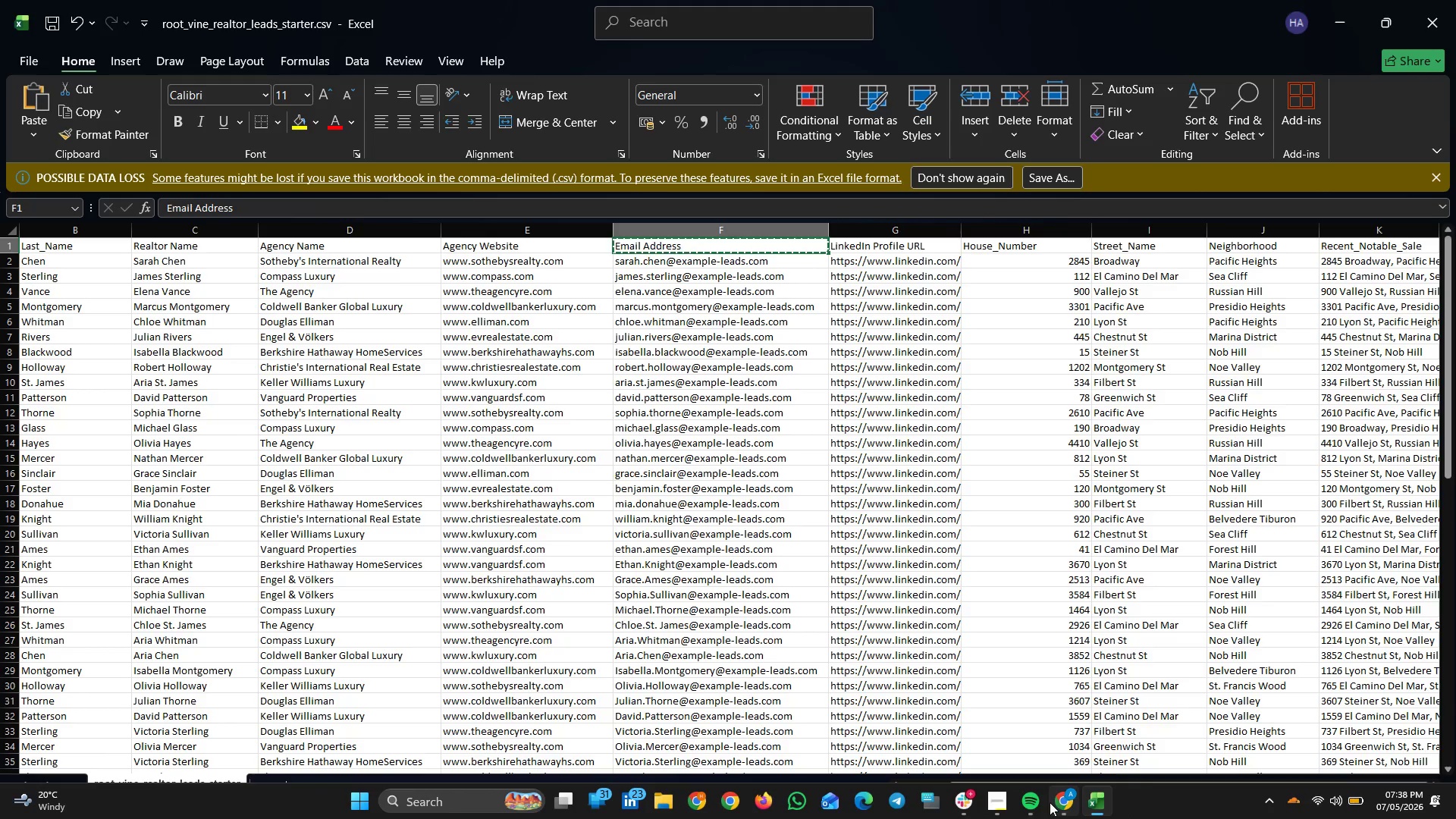 
left_click([1066, 805])
 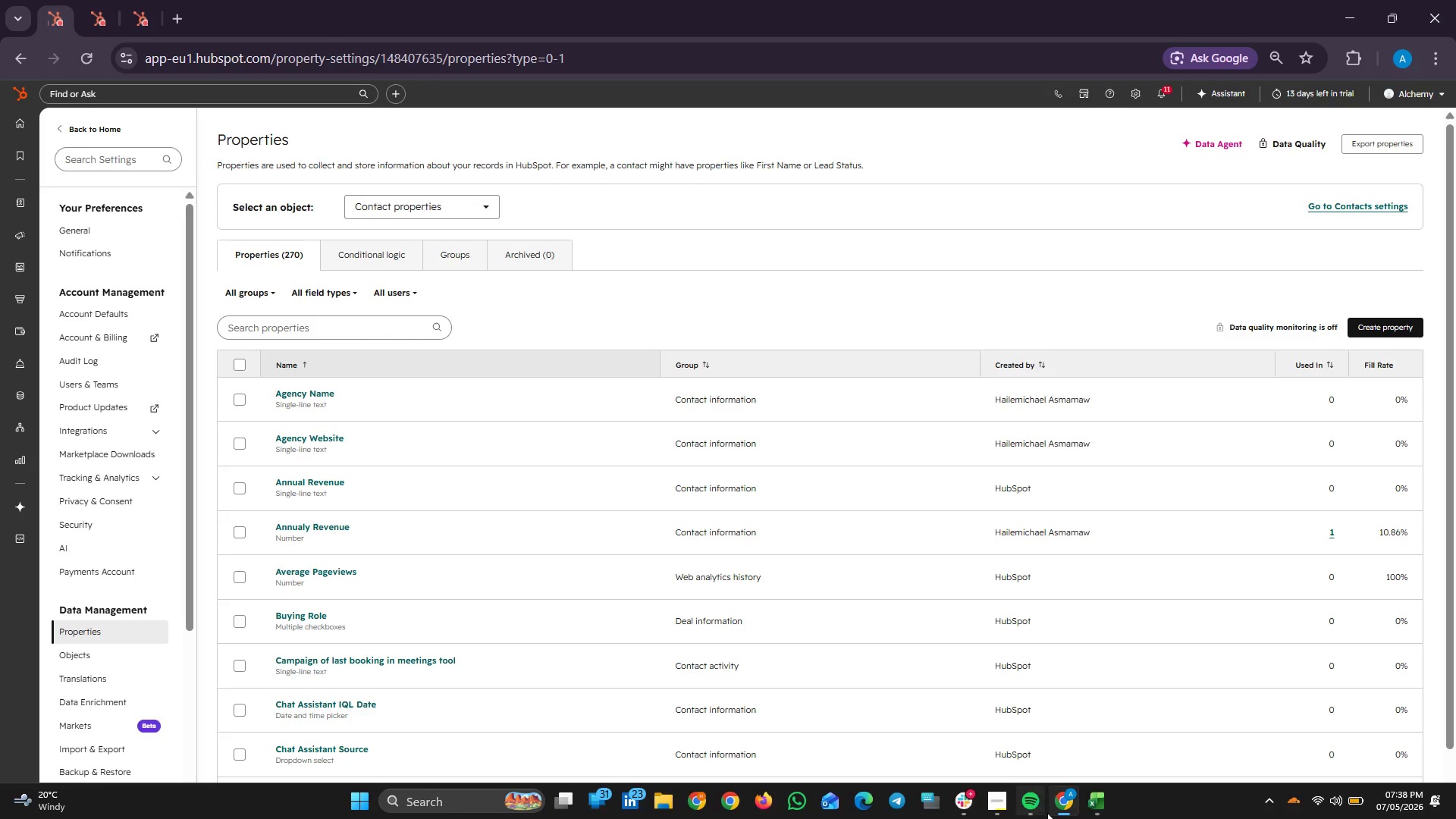 
left_click([1081, 811])
 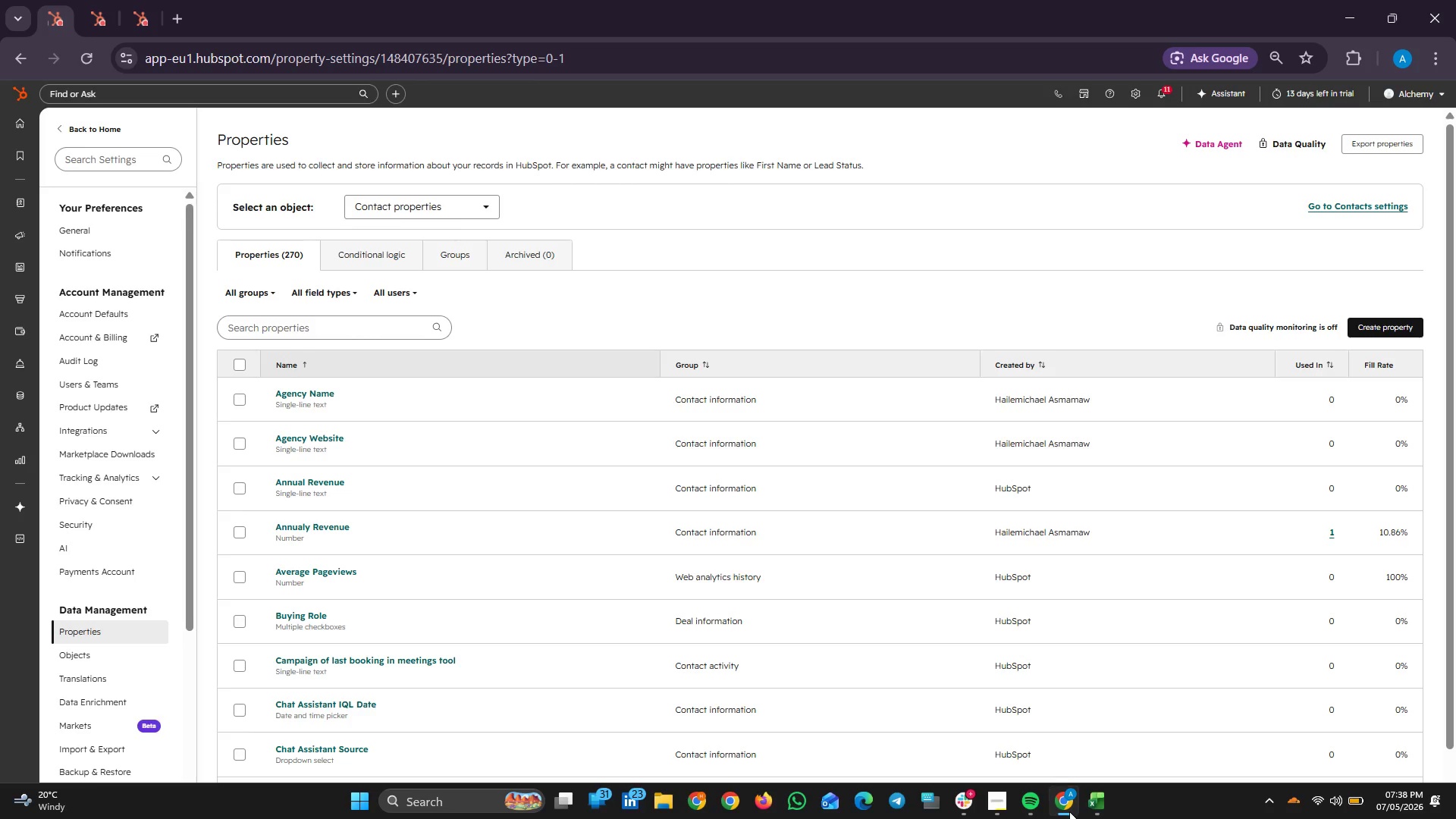 
left_click([1069, 811])
 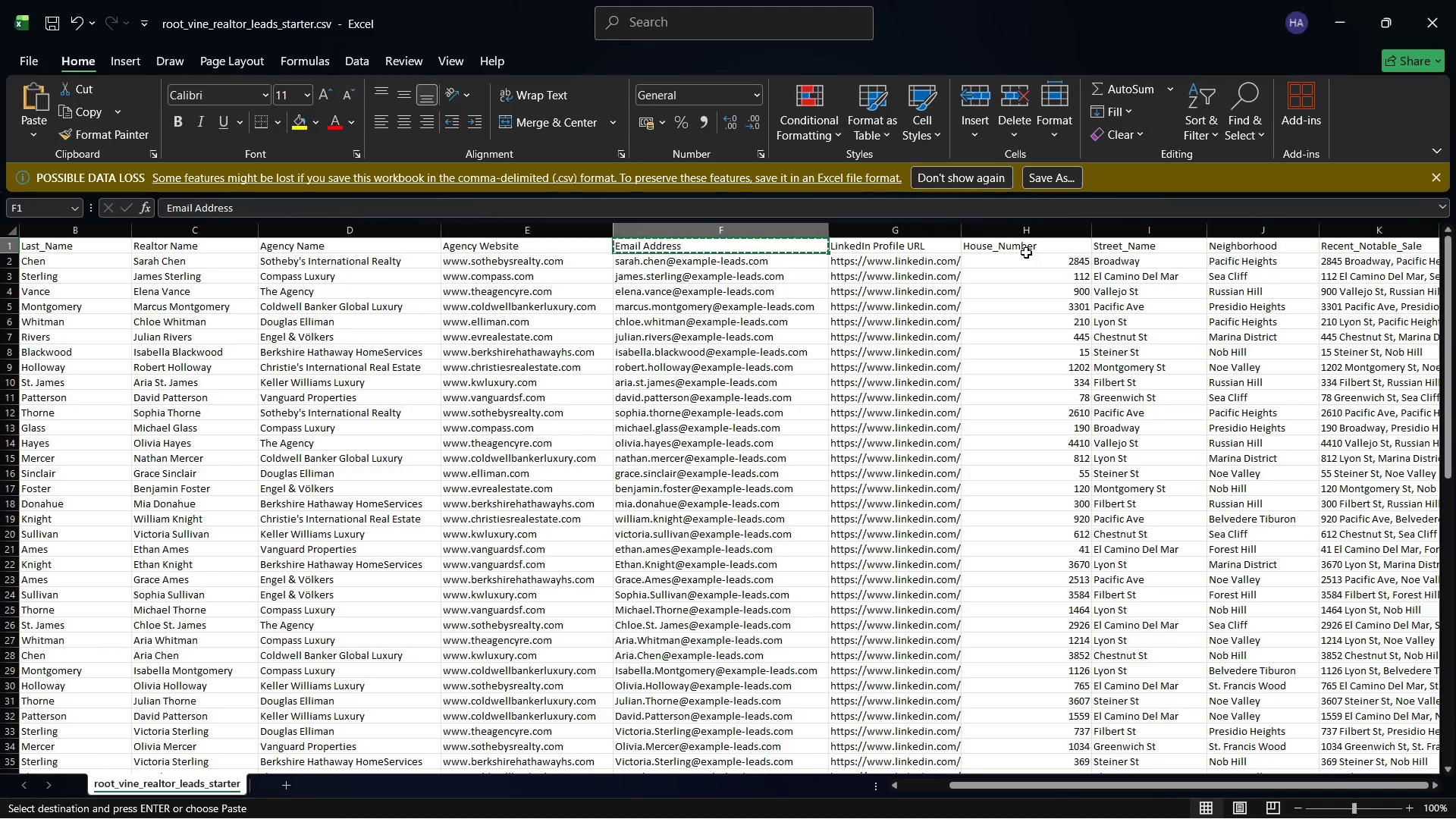 
left_click([1024, 243])
 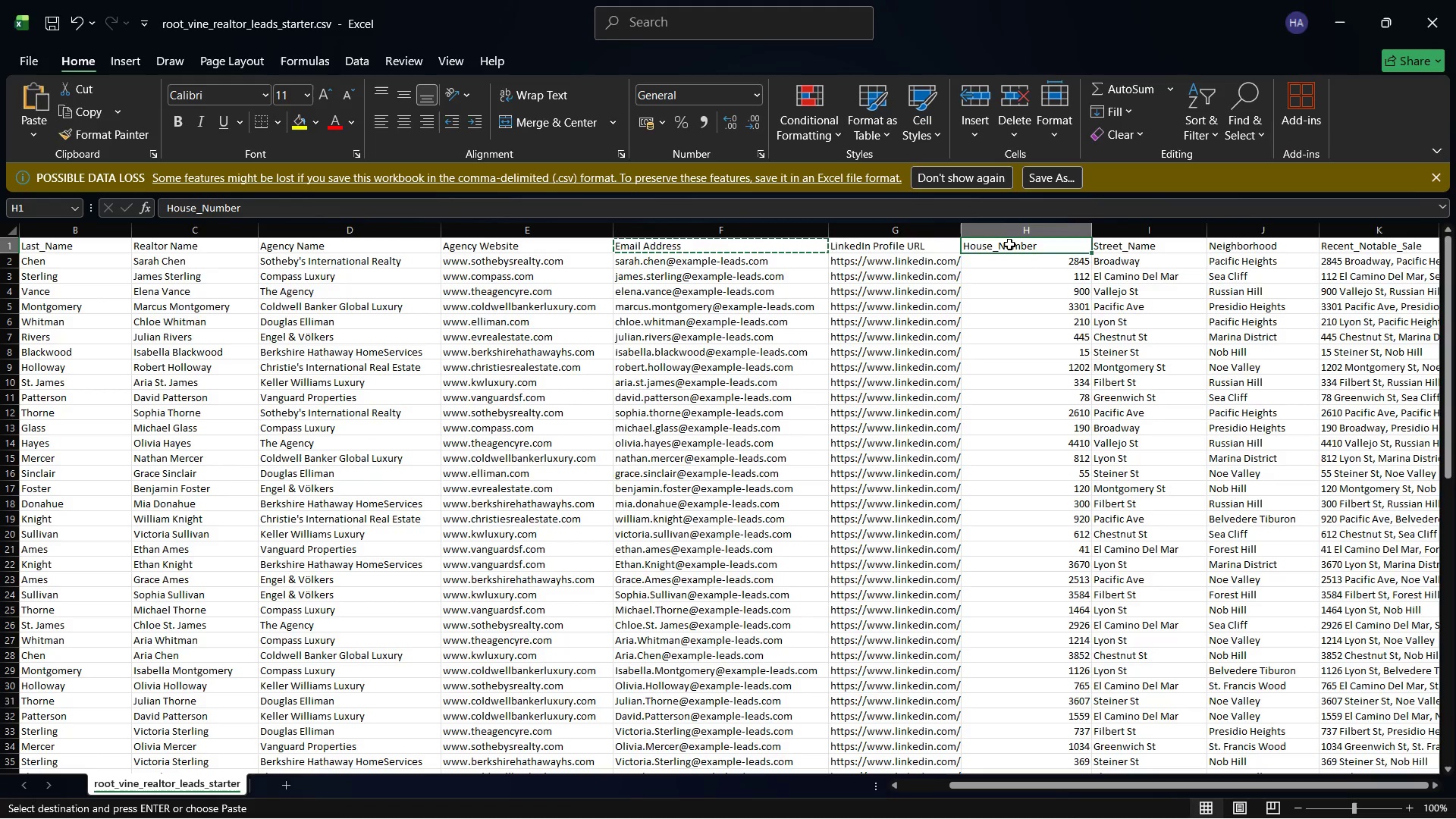 
right_click([1009, 244])
 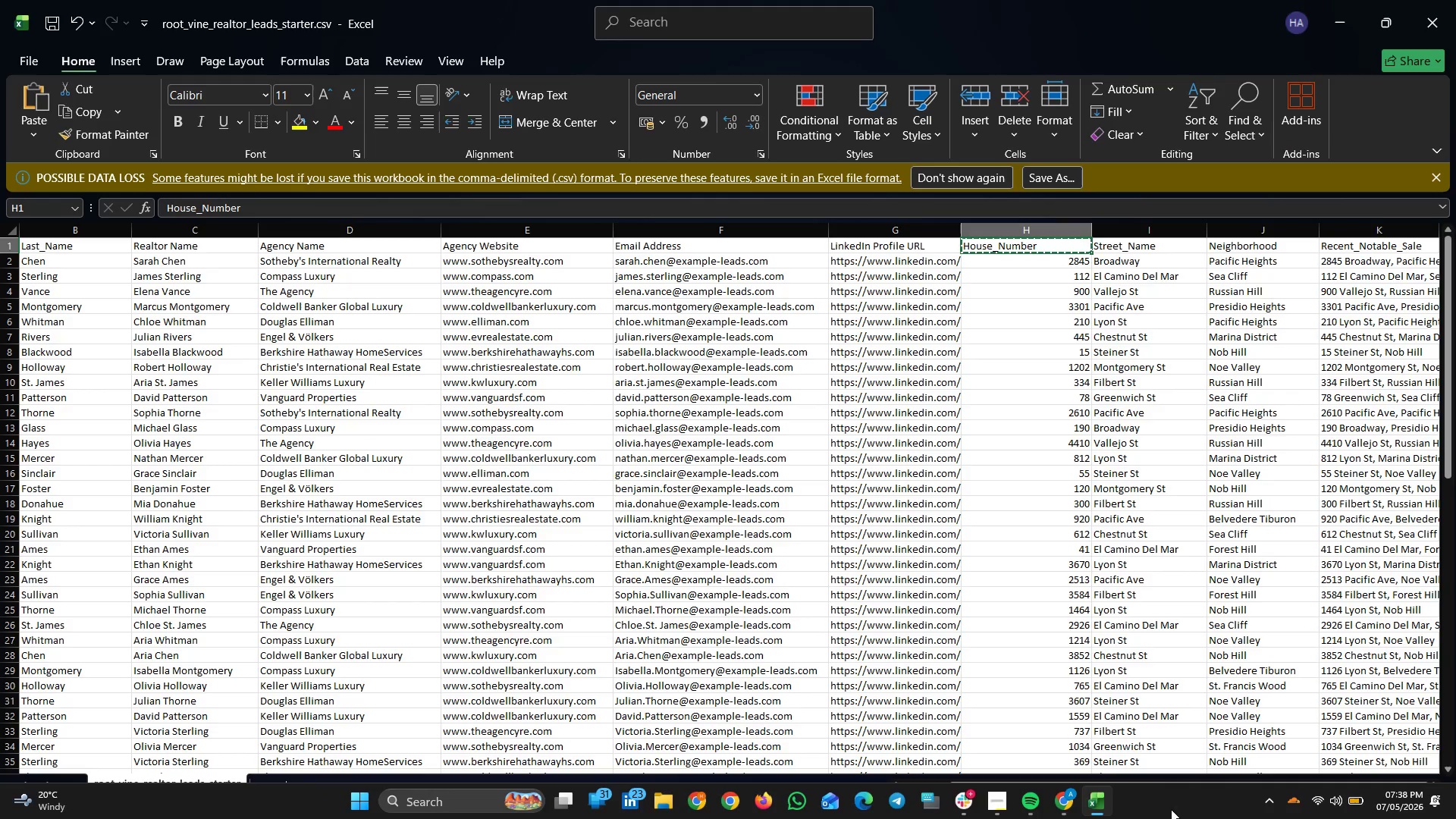 
left_click([1093, 802])